 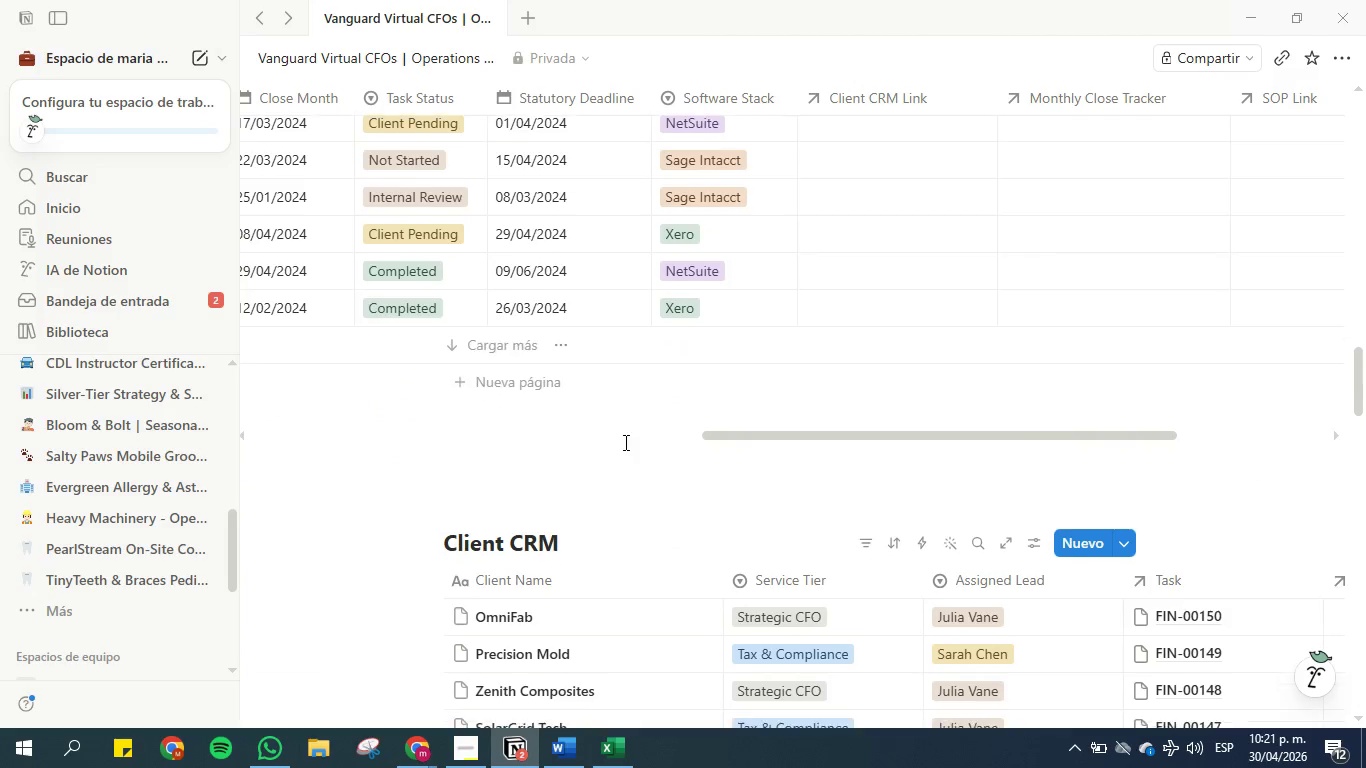 
left_click_drag(start_coordinate=[716, 431], to_coordinate=[222, 399])
 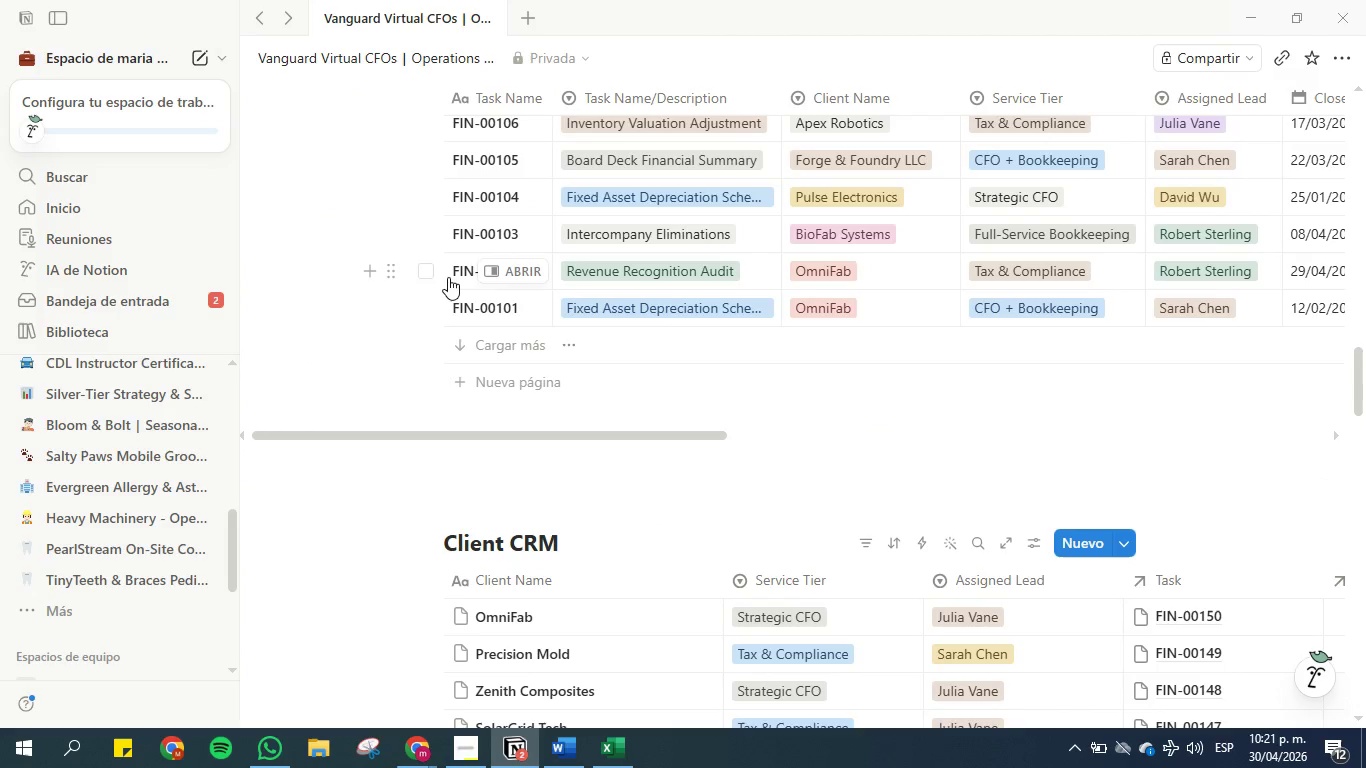 
wait(8.22)
 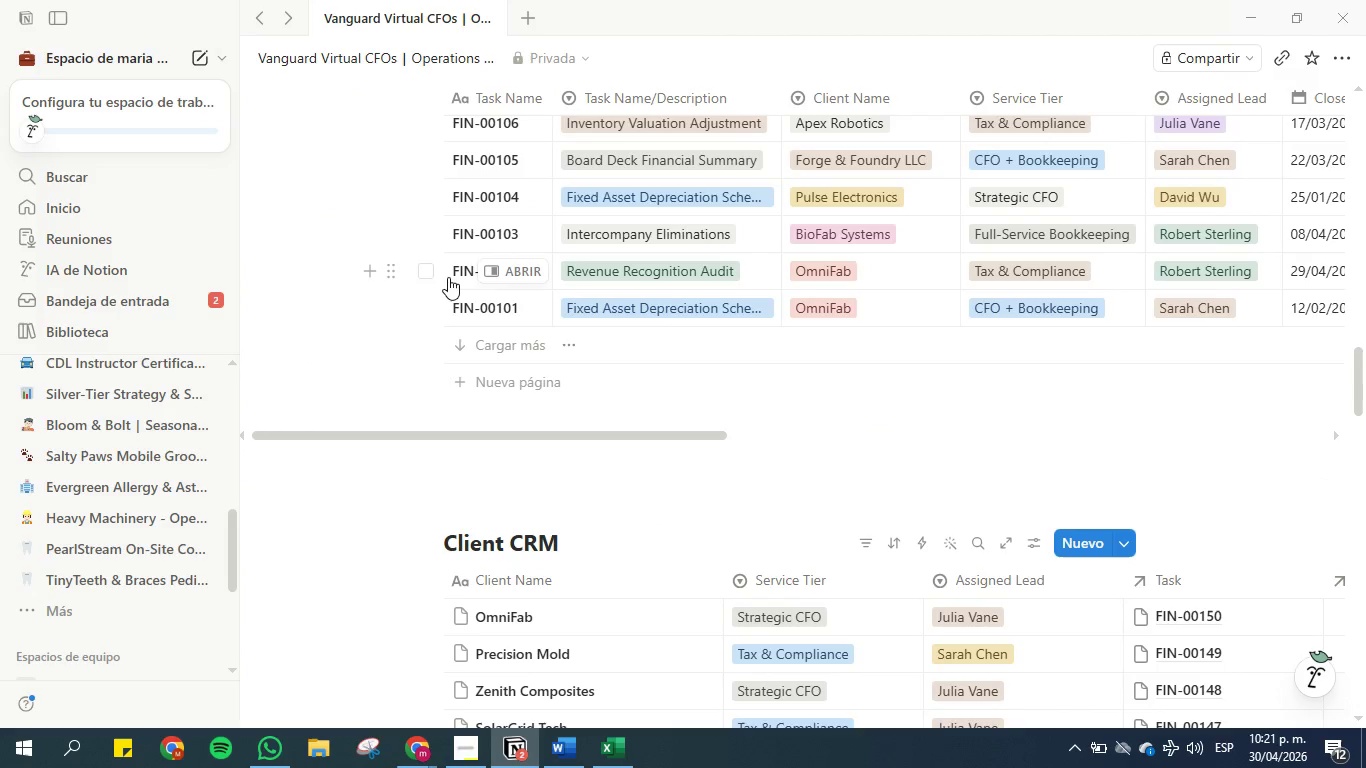 
left_click([570, 760])
 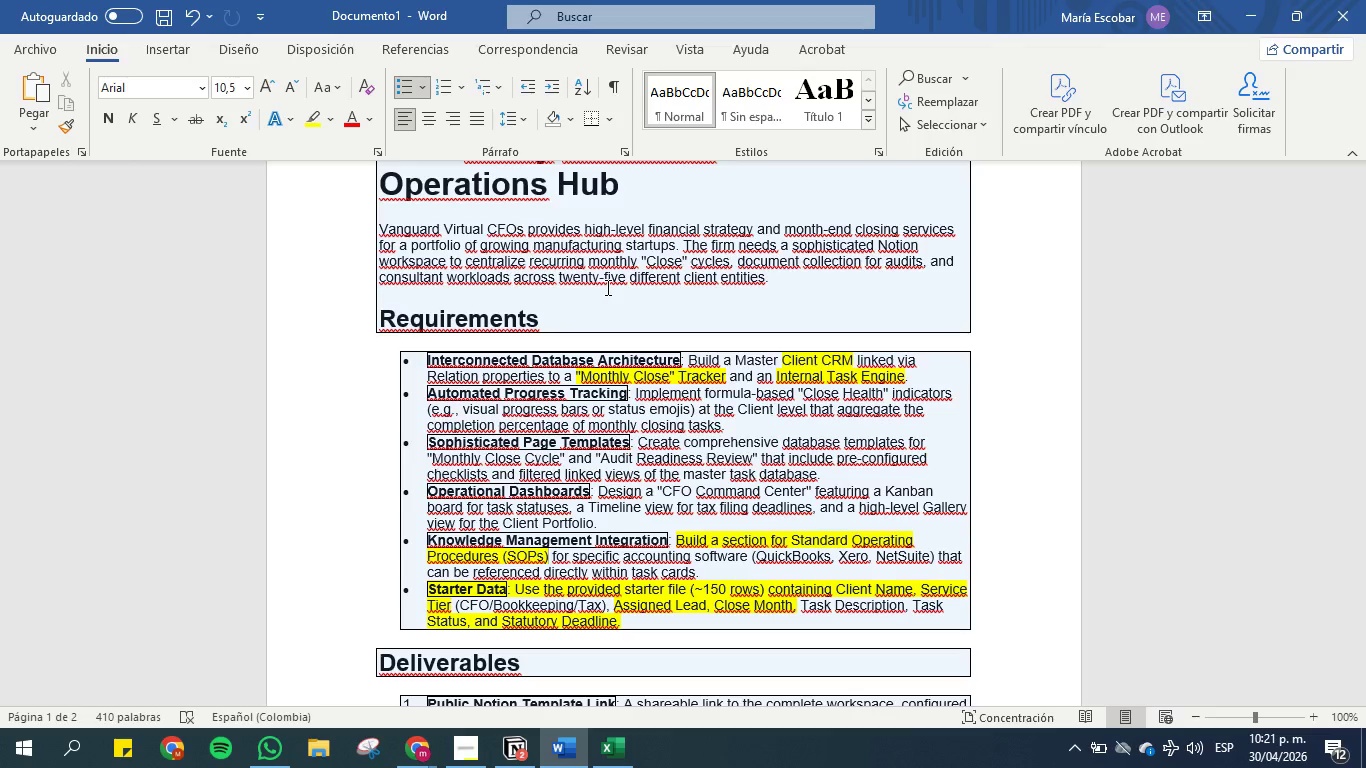 
wait(46.74)
 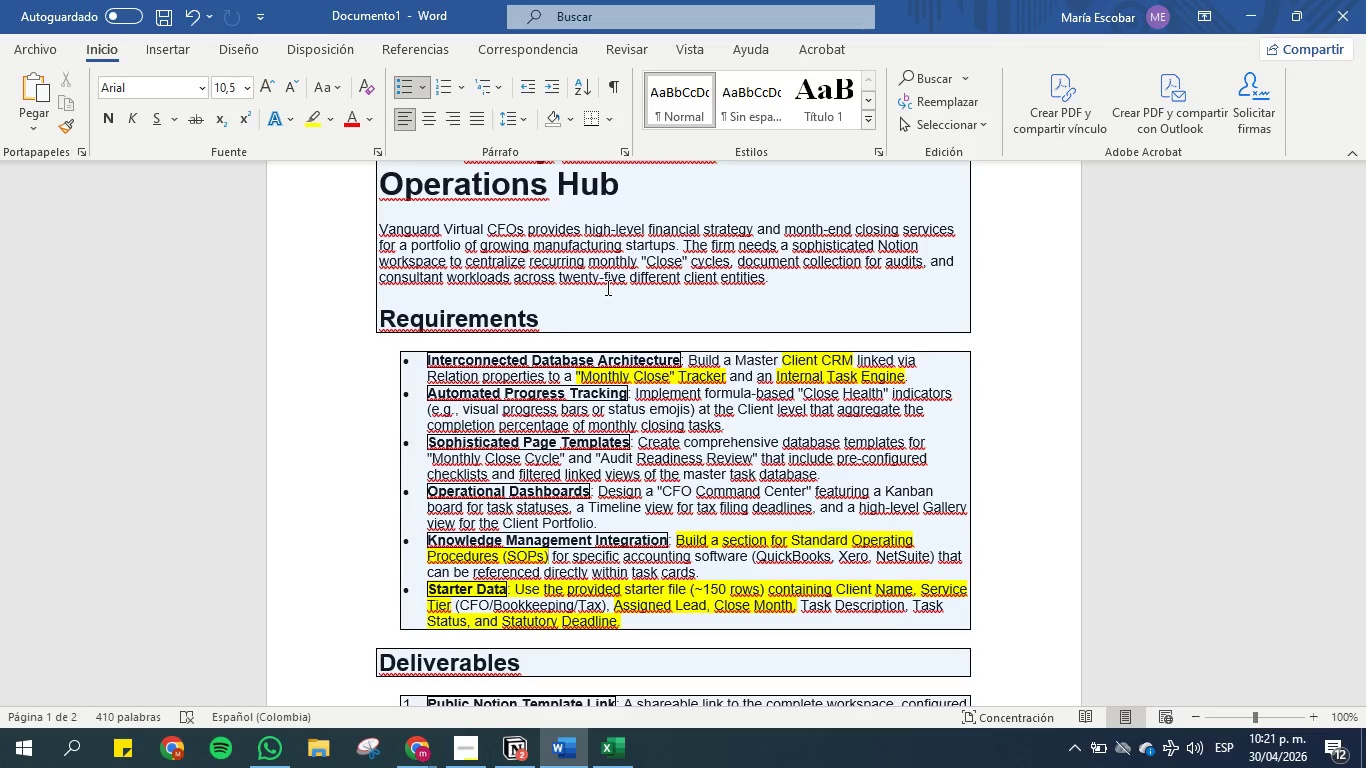 
left_click([1246, 12])
 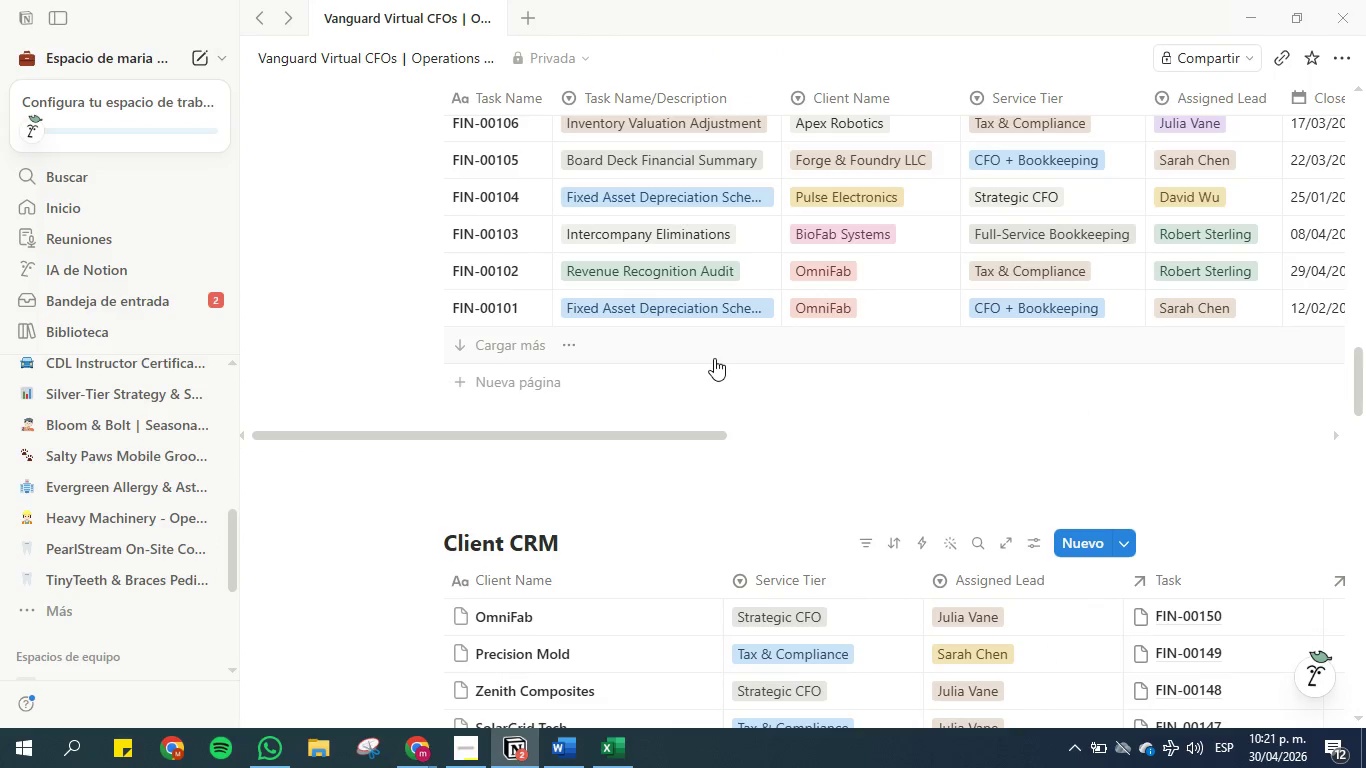 
scroll: coordinate [798, 358], scroll_direction: down, amount: 3.0
 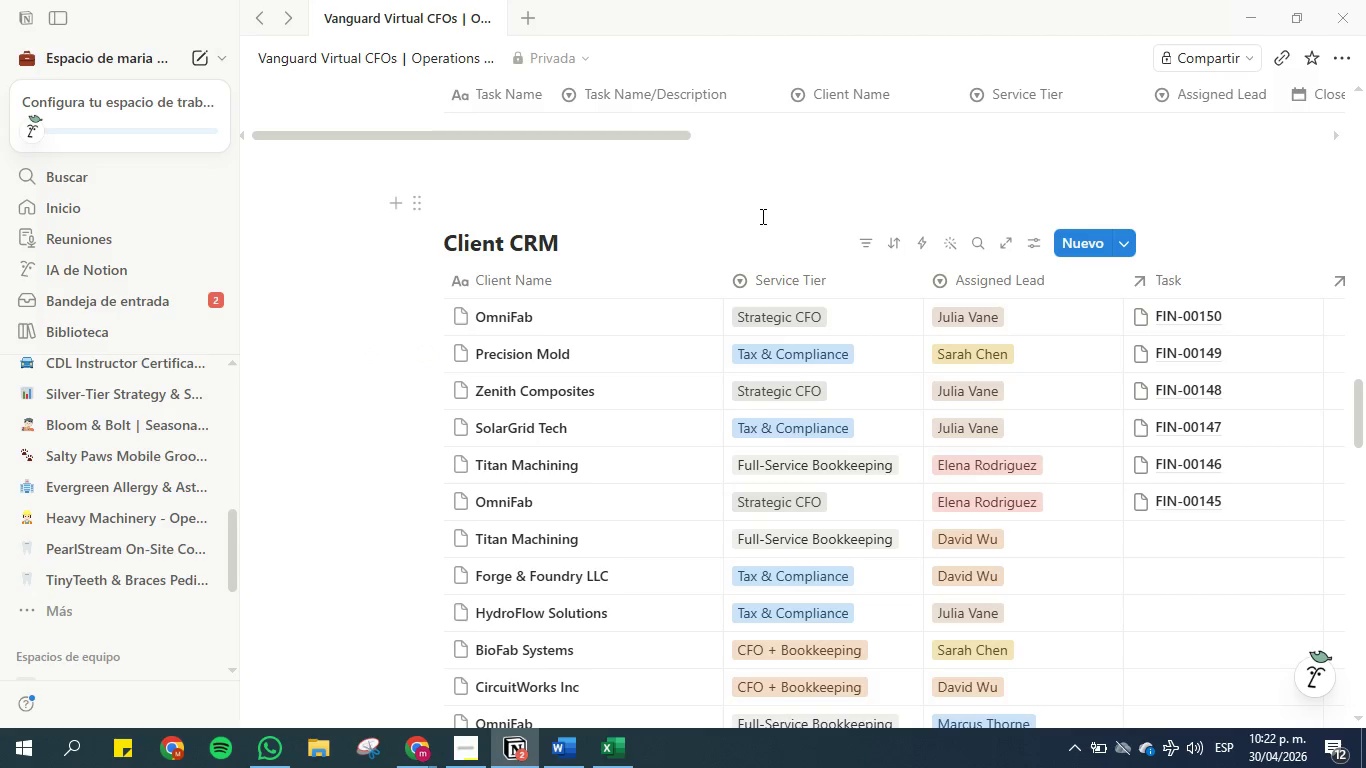 
wait(10.23)
 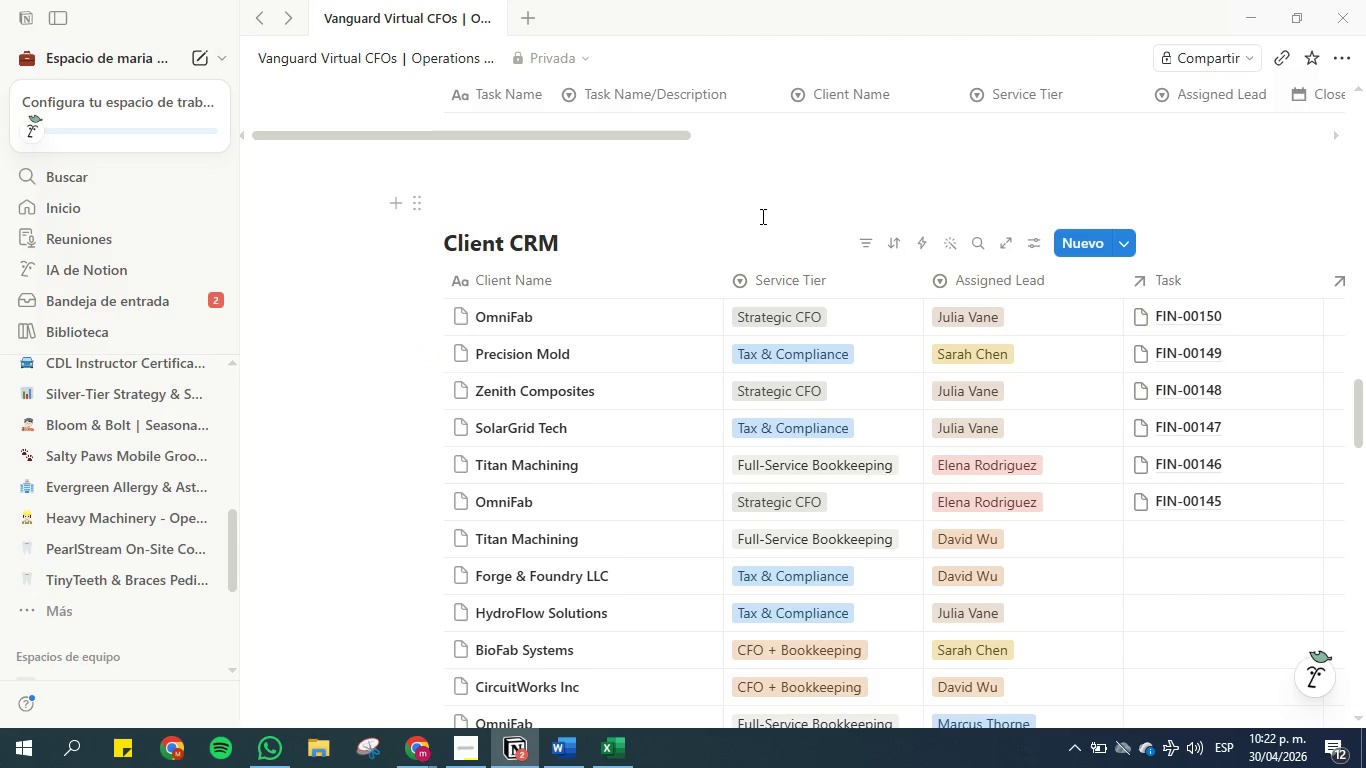 
scroll: coordinate [757, 565], scroll_direction: down, amount: 18.0
 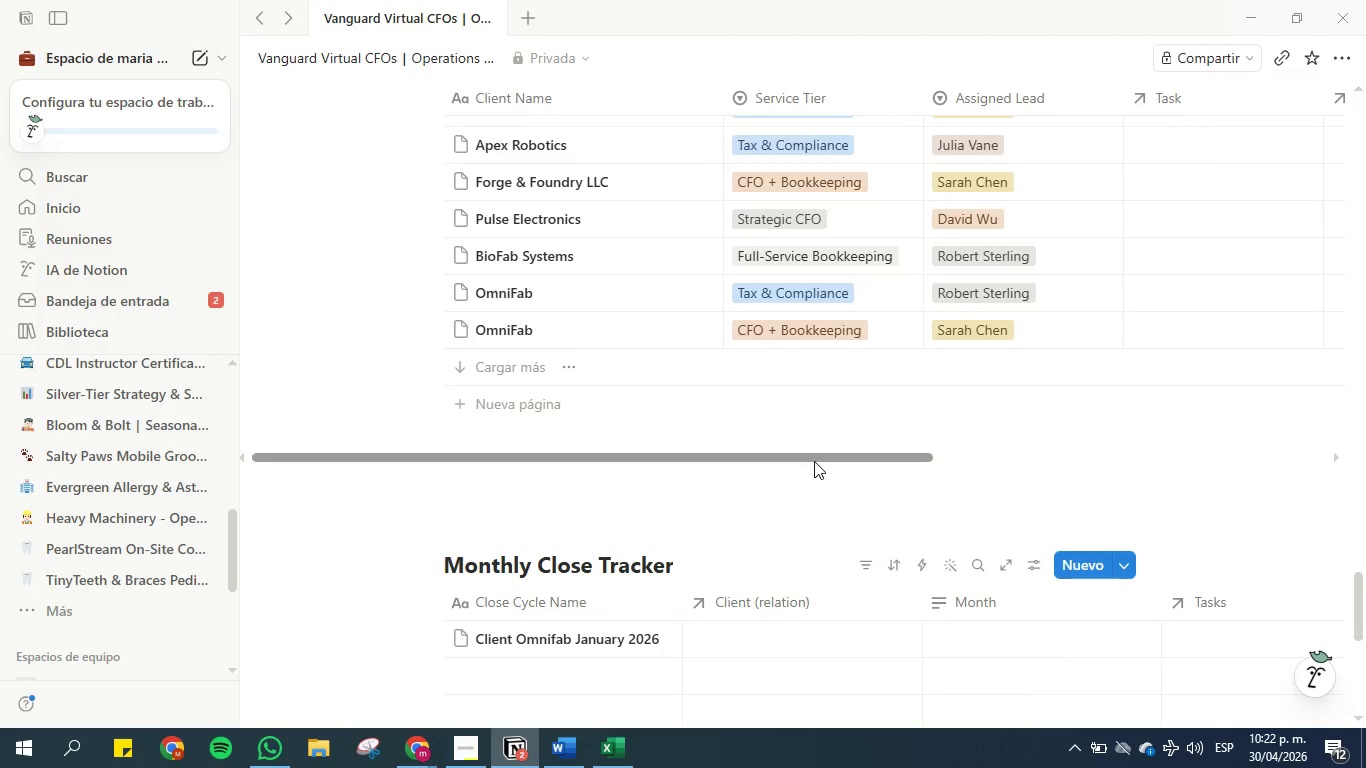 
left_click_drag(start_coordinate=[814, 458], to_coordinate=[620, 414])
 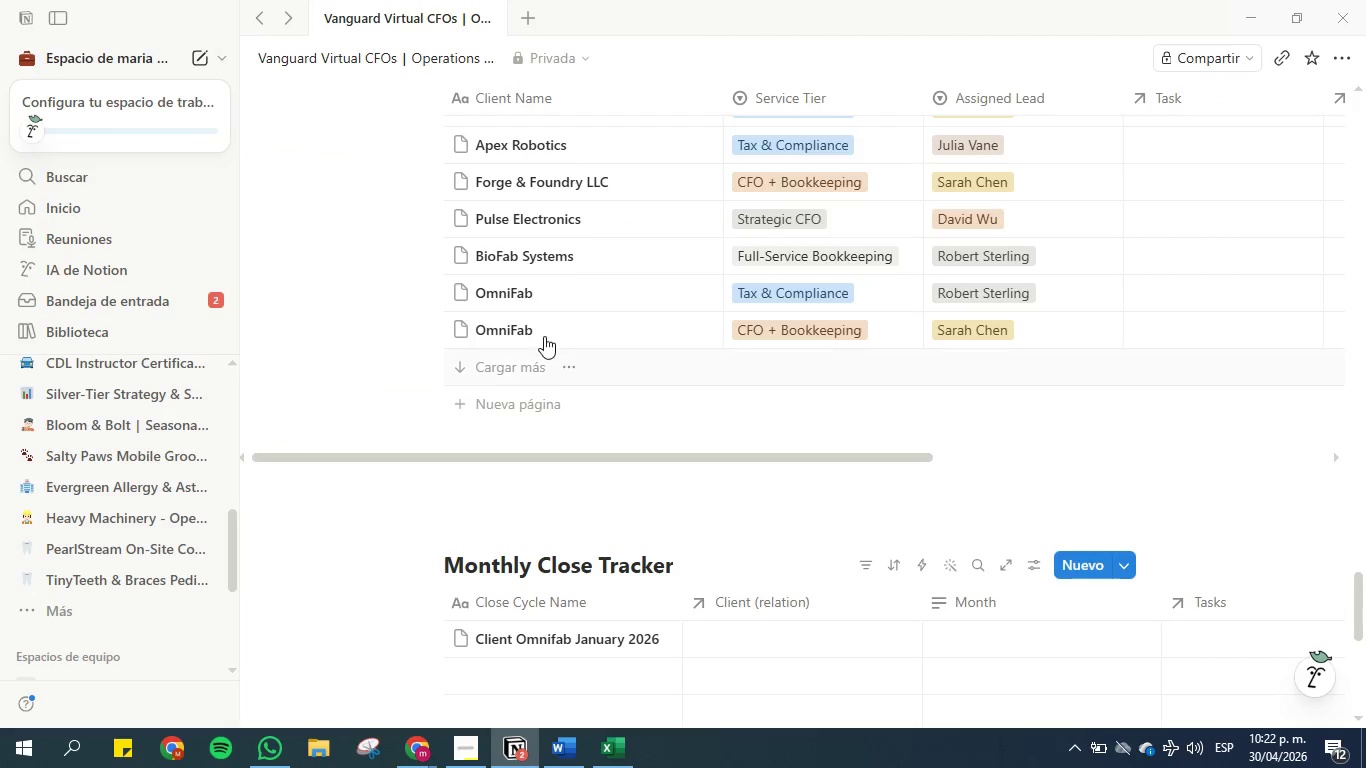 
mouse_move([560, 335])
 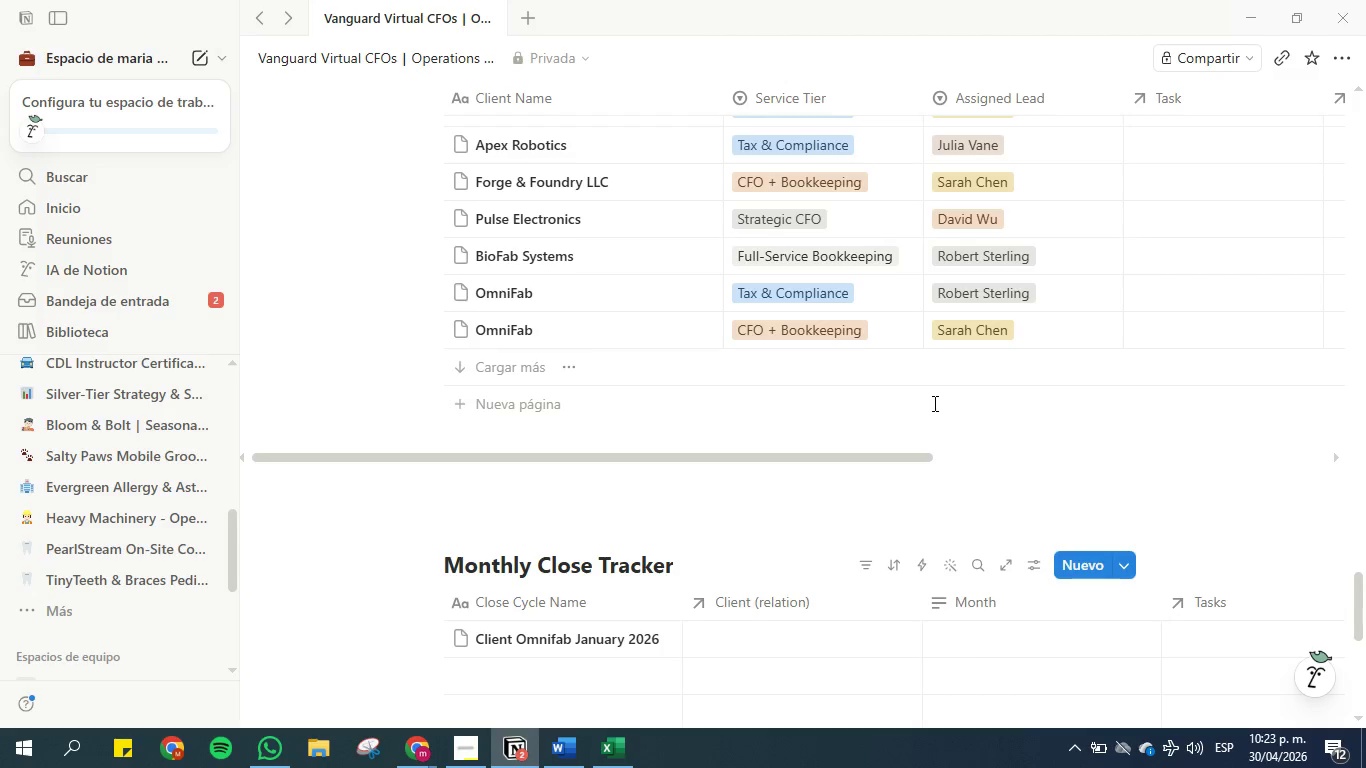 
wait(35.81)
 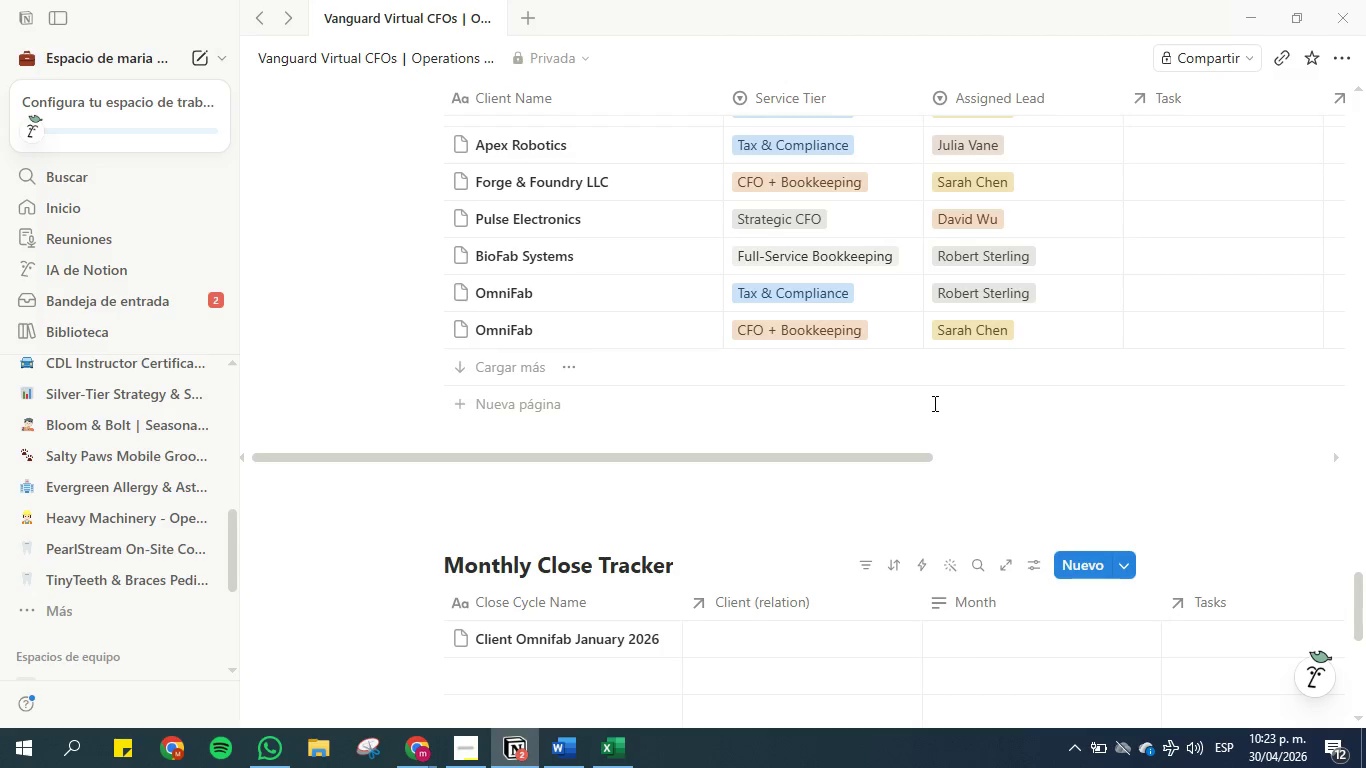 
scroll: coordinate [840, 557], scroll_direction: down, amount: 2.0
 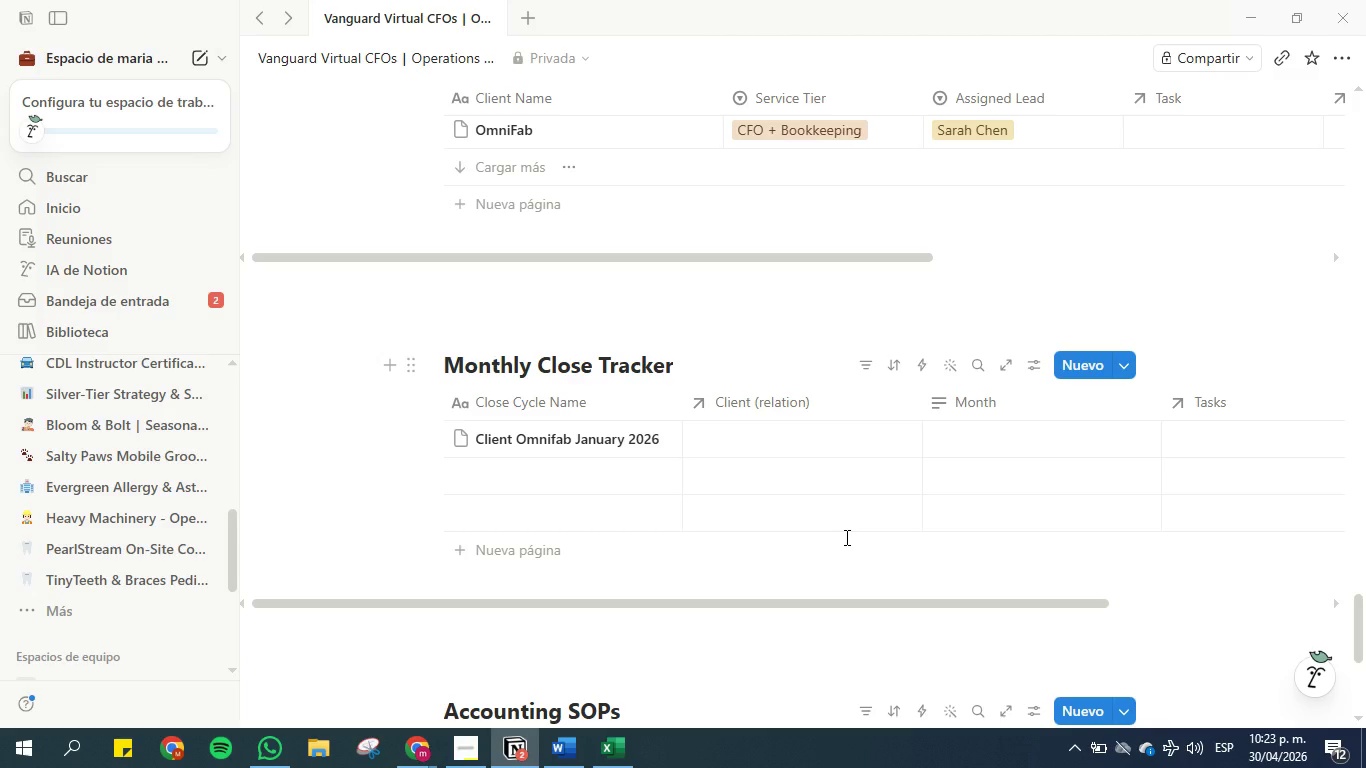 
wait(37.26)
 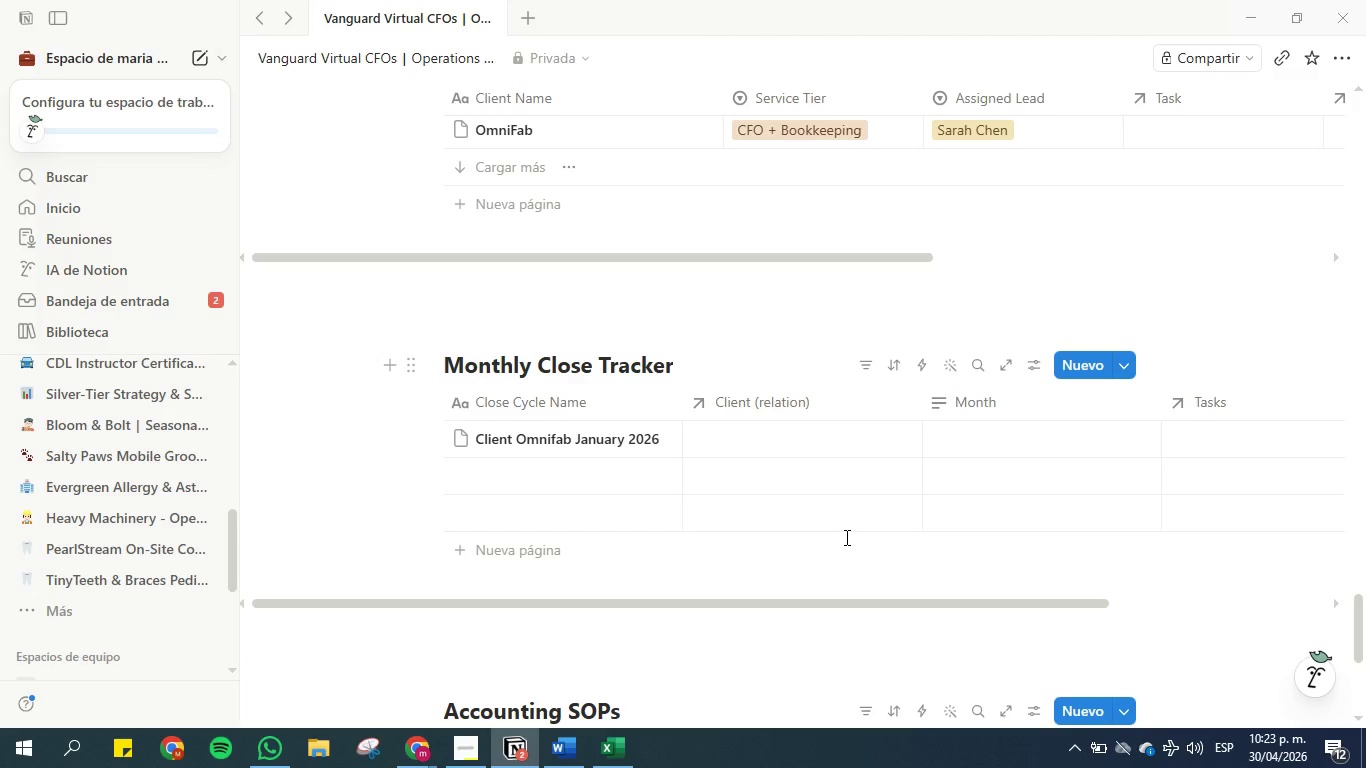 
scroll: coordinate [542, 280], scroll_direction: up, amount: 20.0
 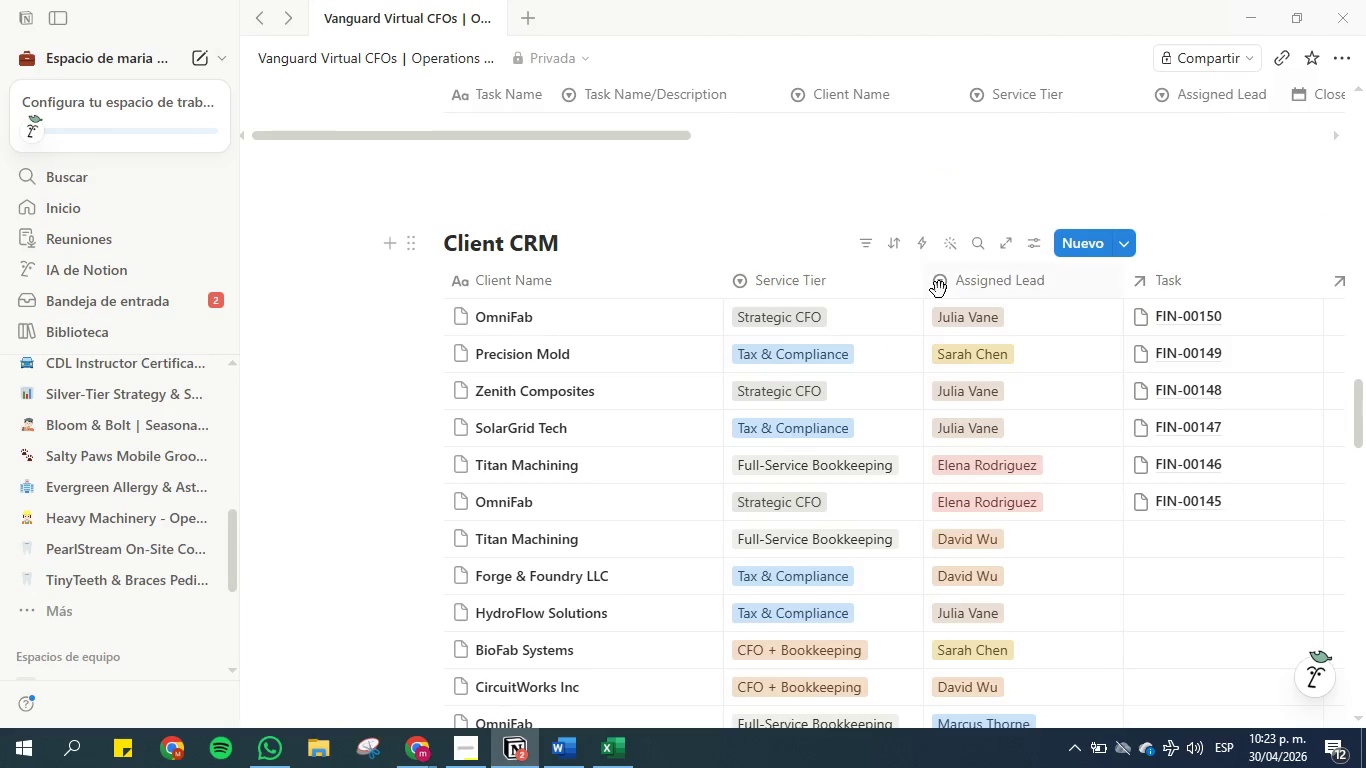 
scroll: coordinate [984, 422], scroll_direction: down, amount: 19.0
 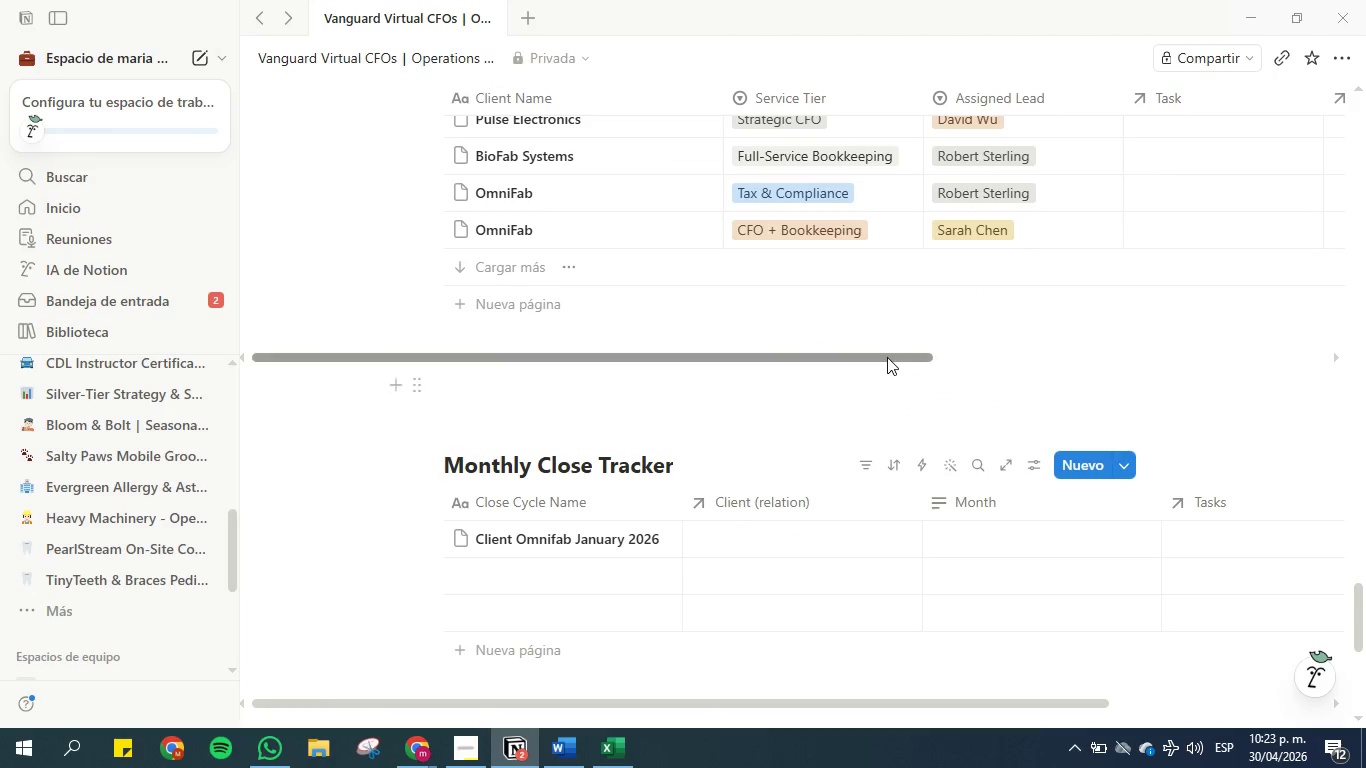 
left_click_drag(start_coordinate=[887, 356], to_coordinate=[1150, 338])
 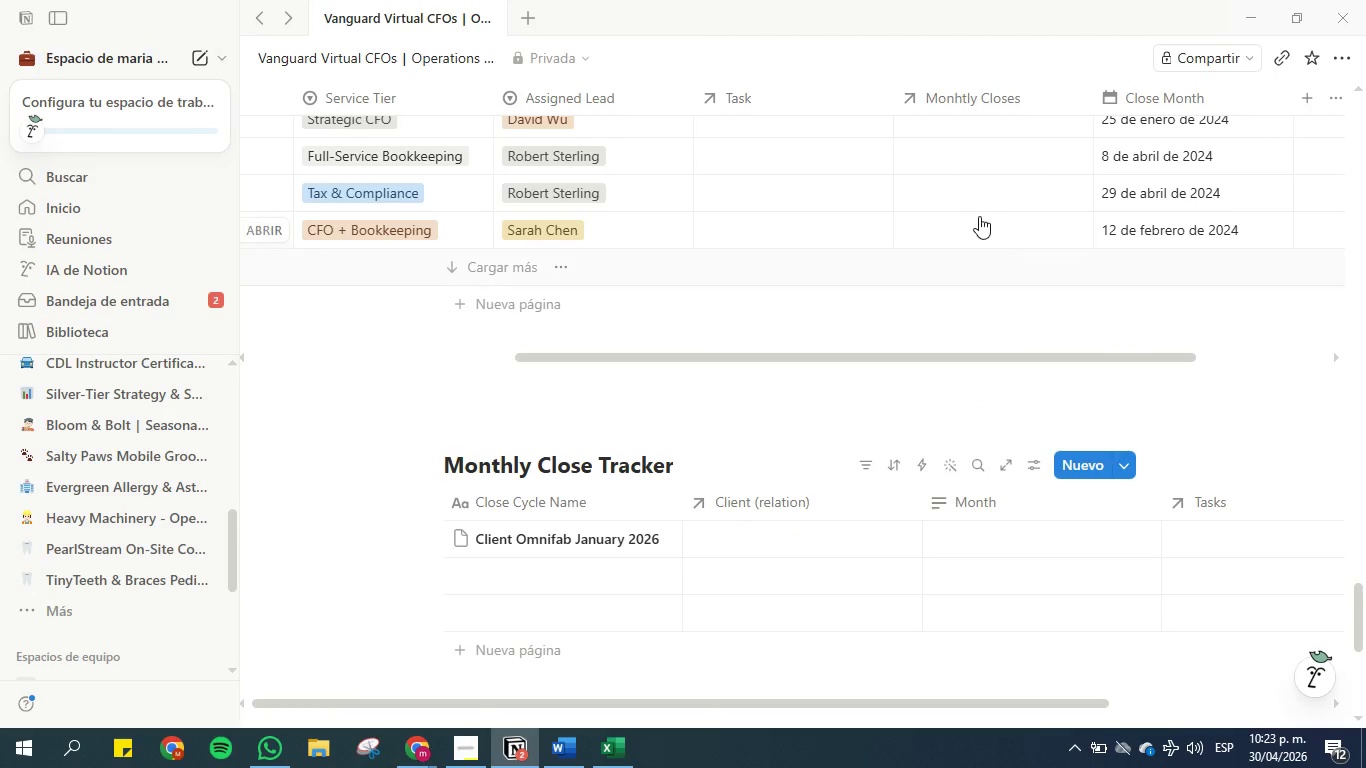 
scroll: coordinate [979, 215], scroll_direction: up, amount: 19.0
 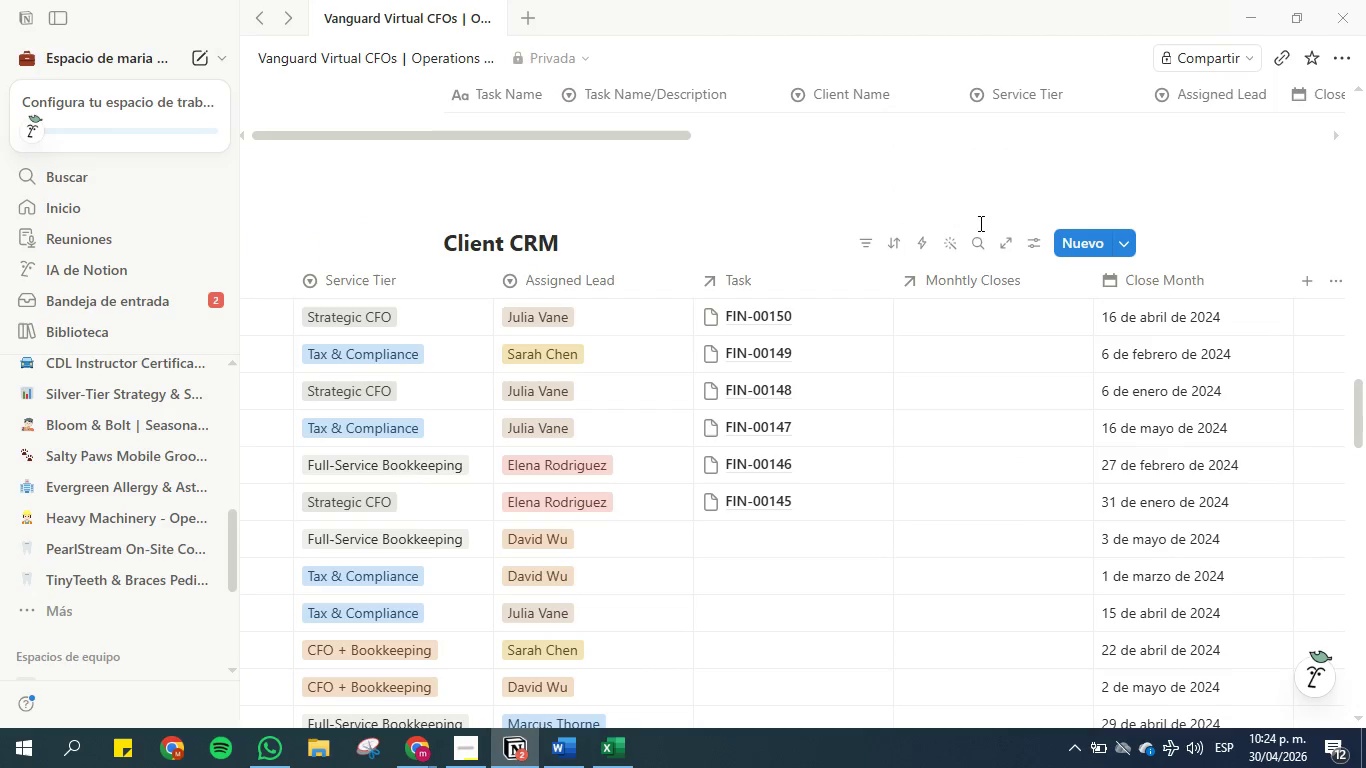 
scroll: coordinate [976, 253], scroll_direction: down, amount: 1.0
 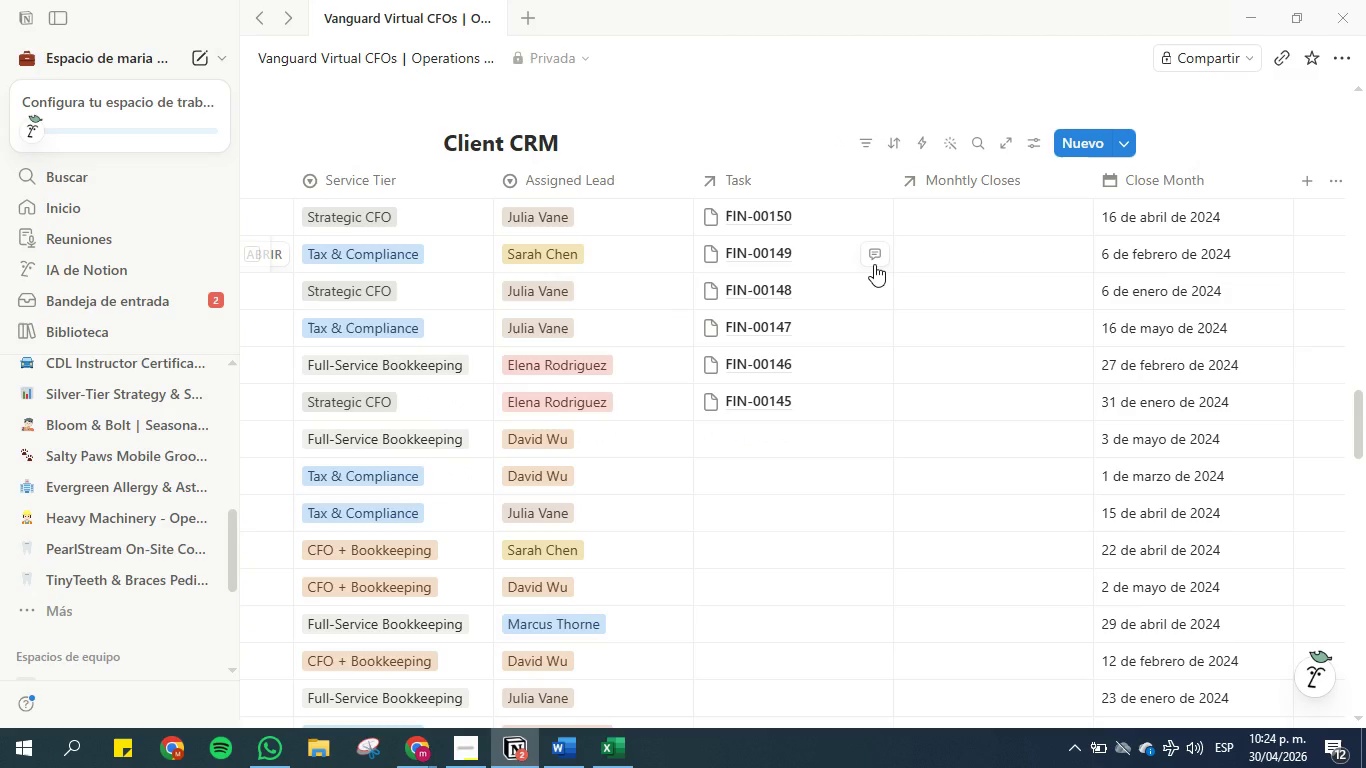 
wait(16.29)
 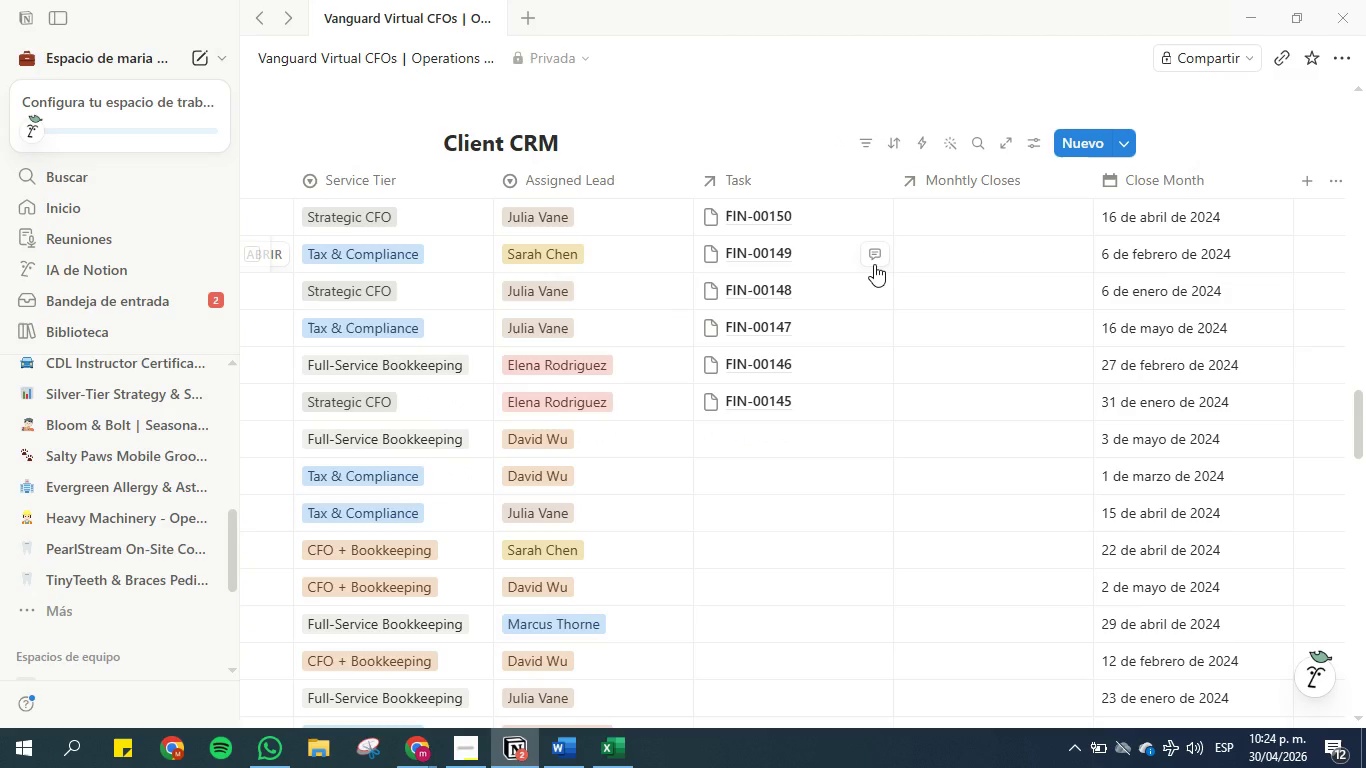 
left_click([1307, 173])
 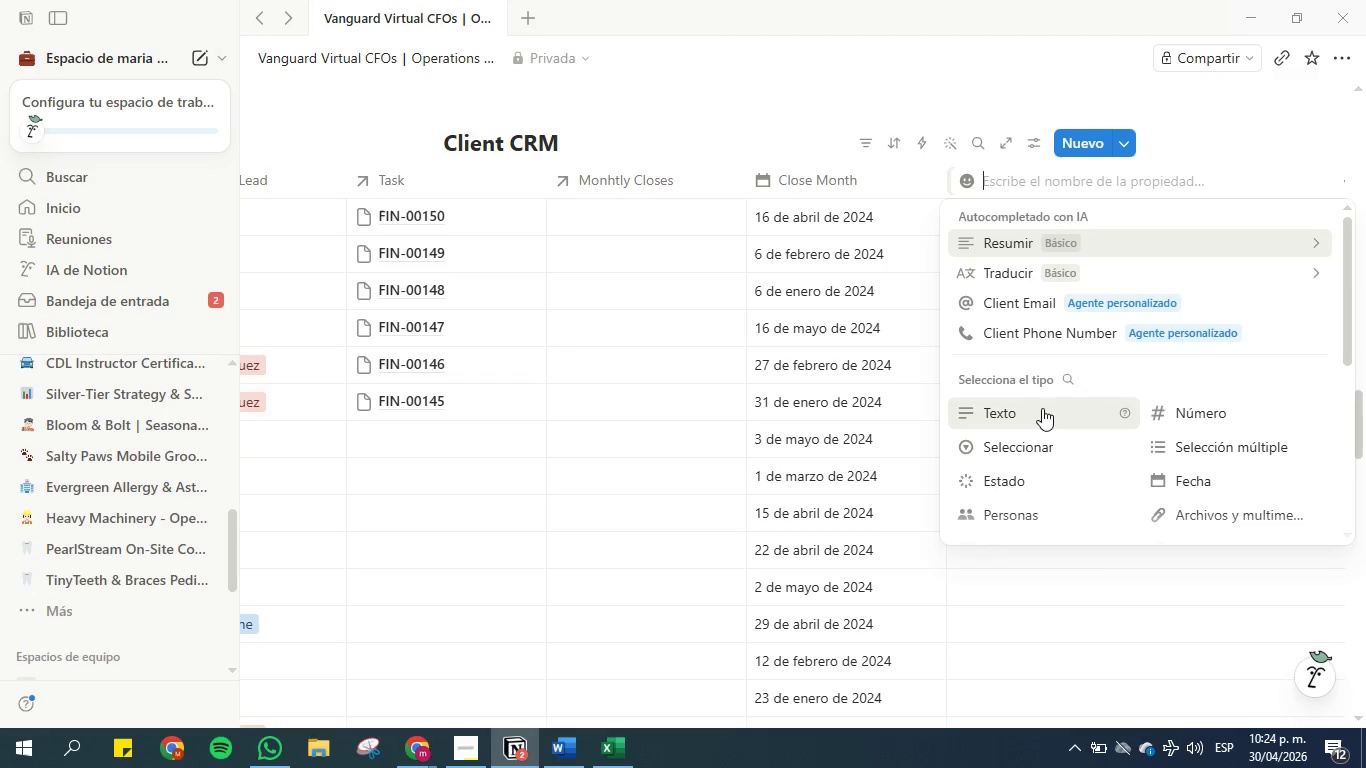 
wait(5.81)
 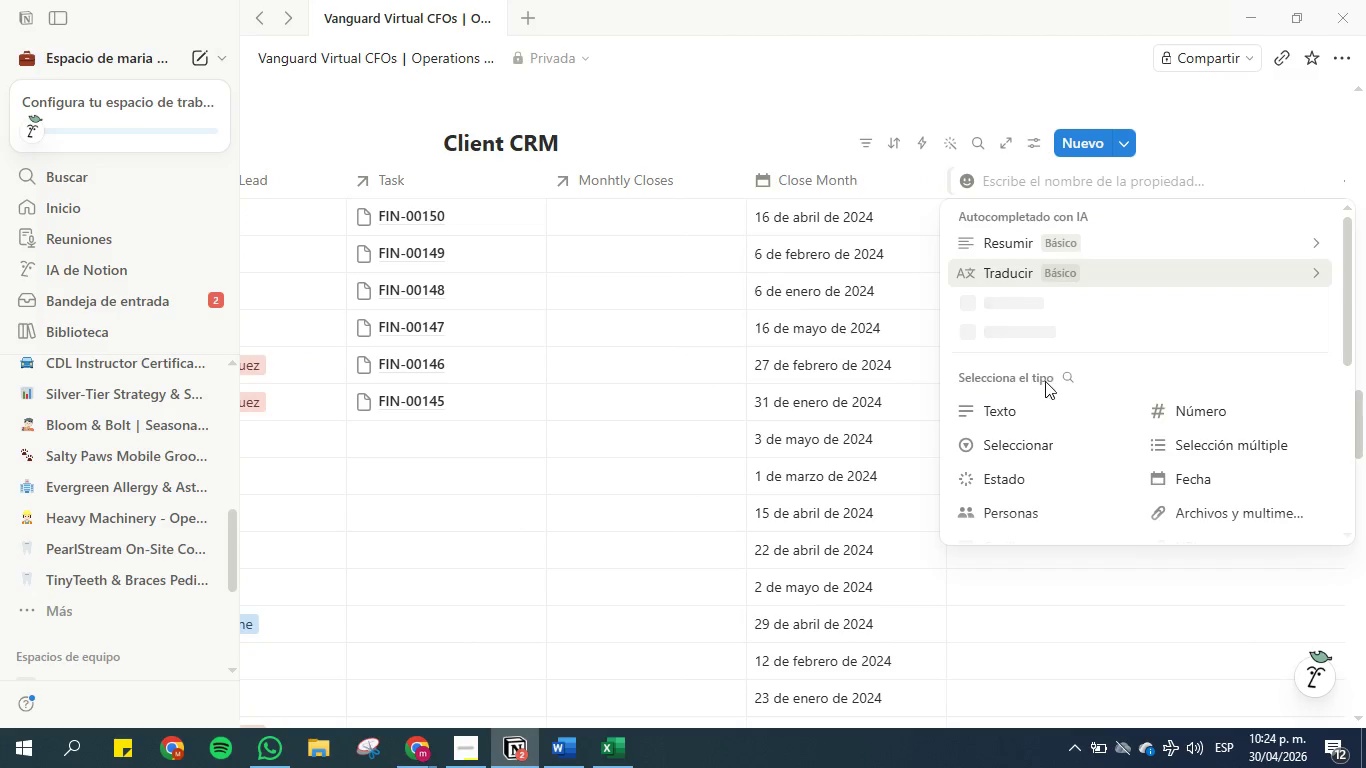 
scroll: coordinate [1137, 418], scroll_direction: down, amount: 3.0
 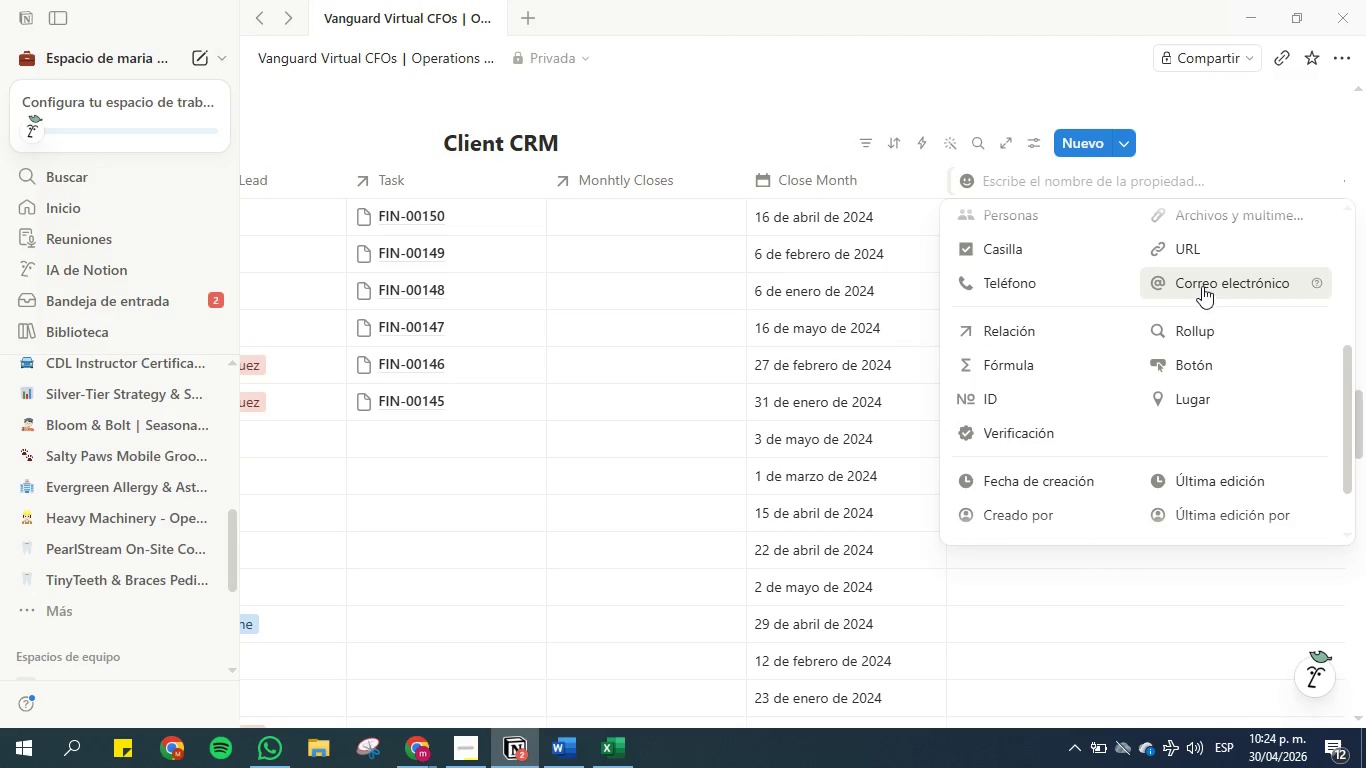 
left_click([1203, 330])
 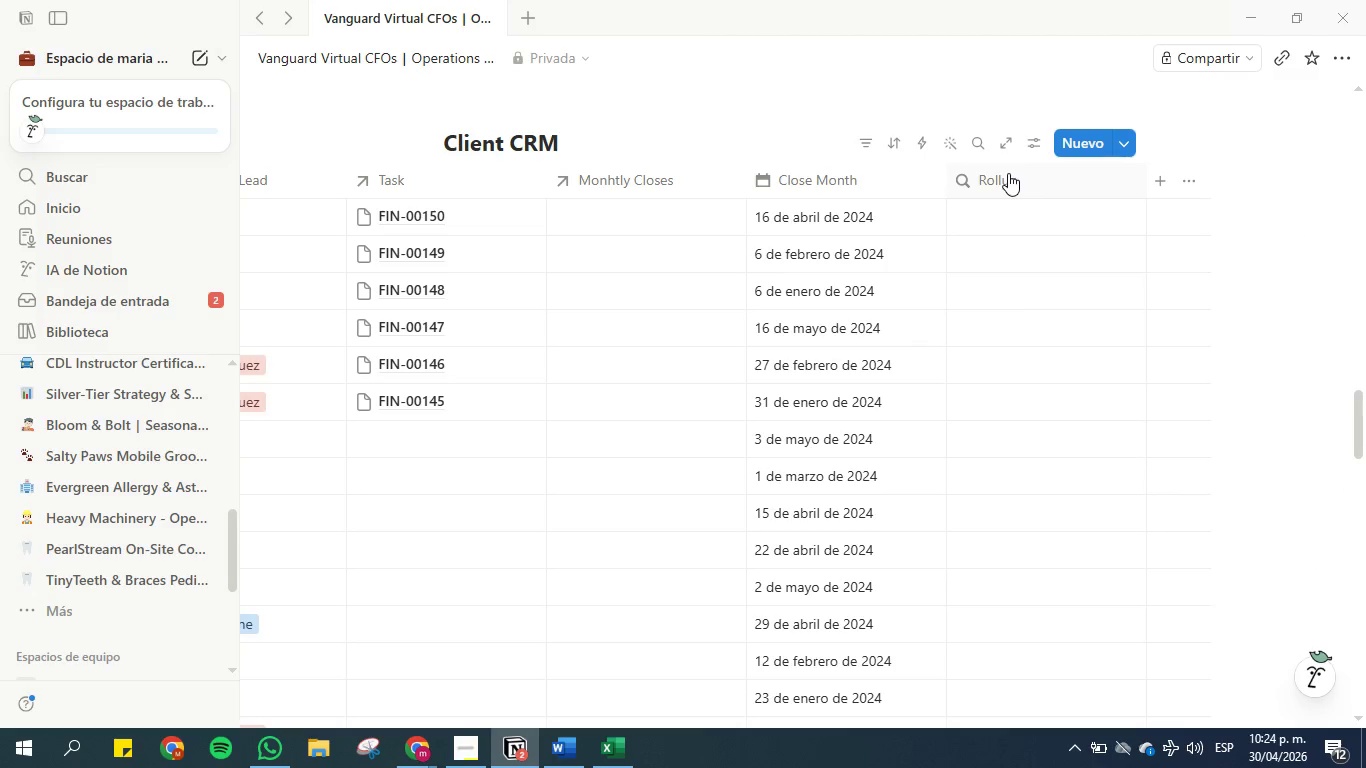 
wait(5.75)
 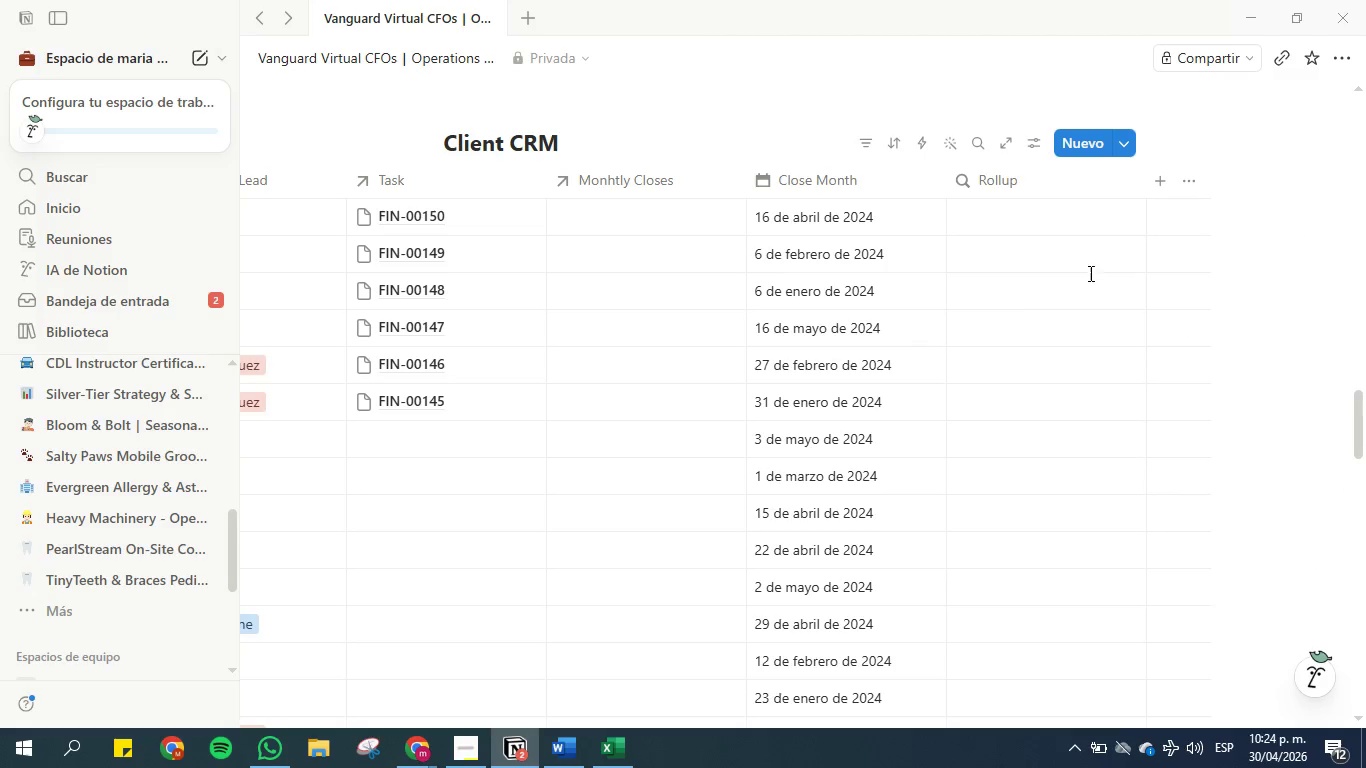 
left_click([1008, 173])
 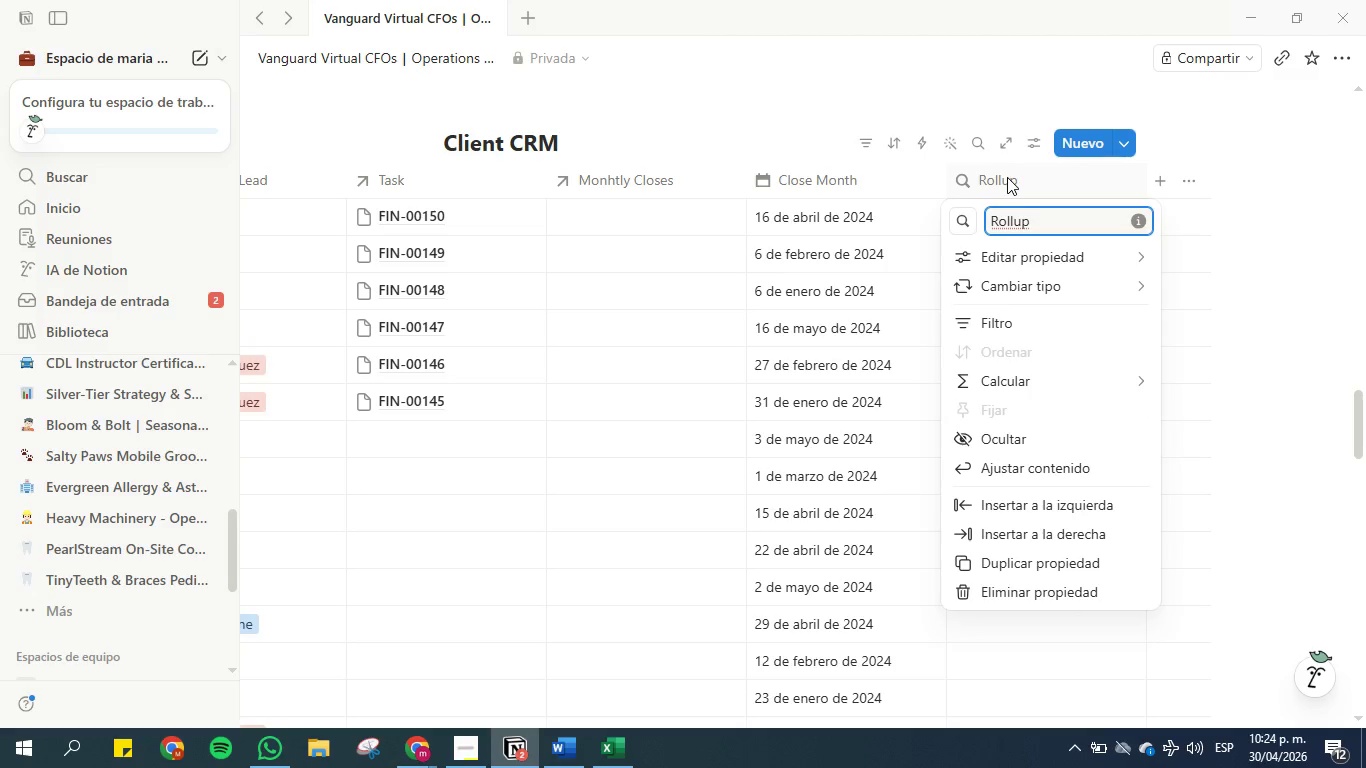 
left_click([1029, 254])
 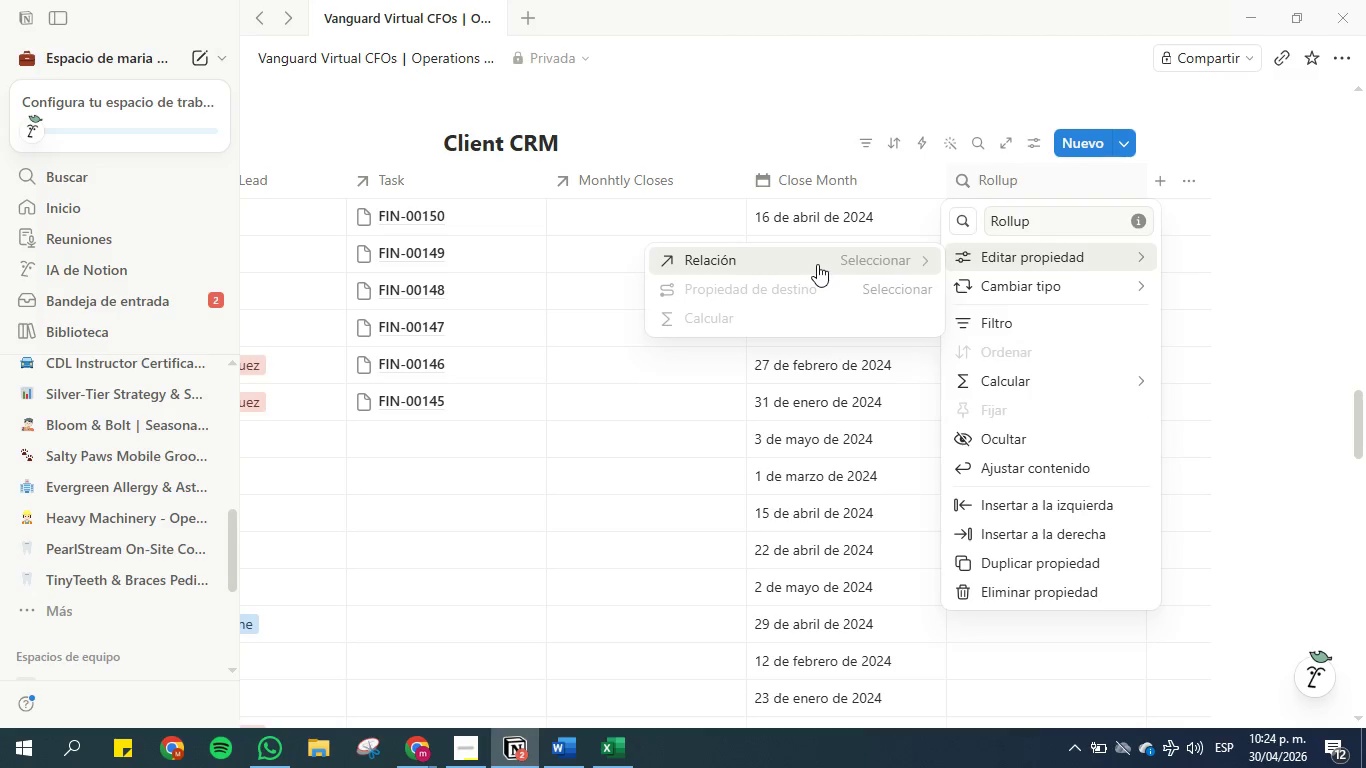 
left_click([817, 264])
 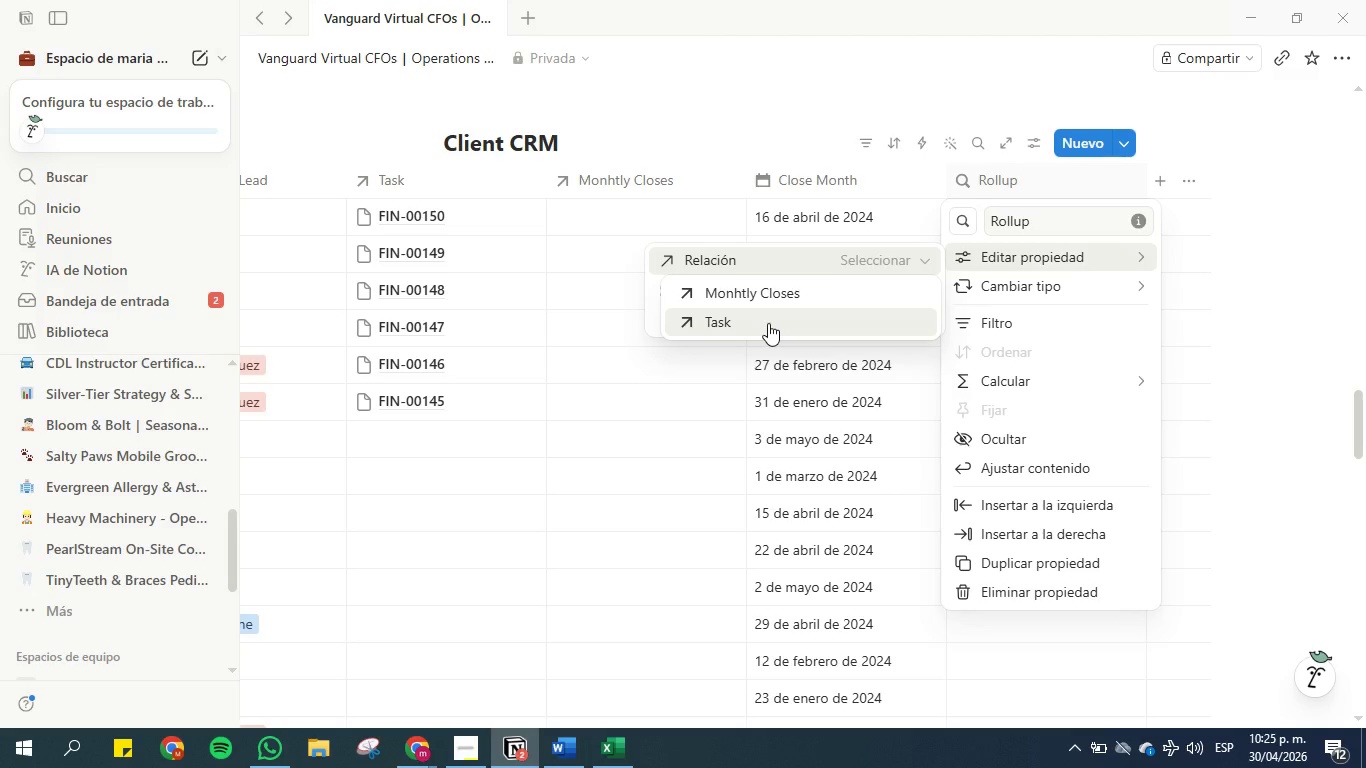 
wait(41.84)
 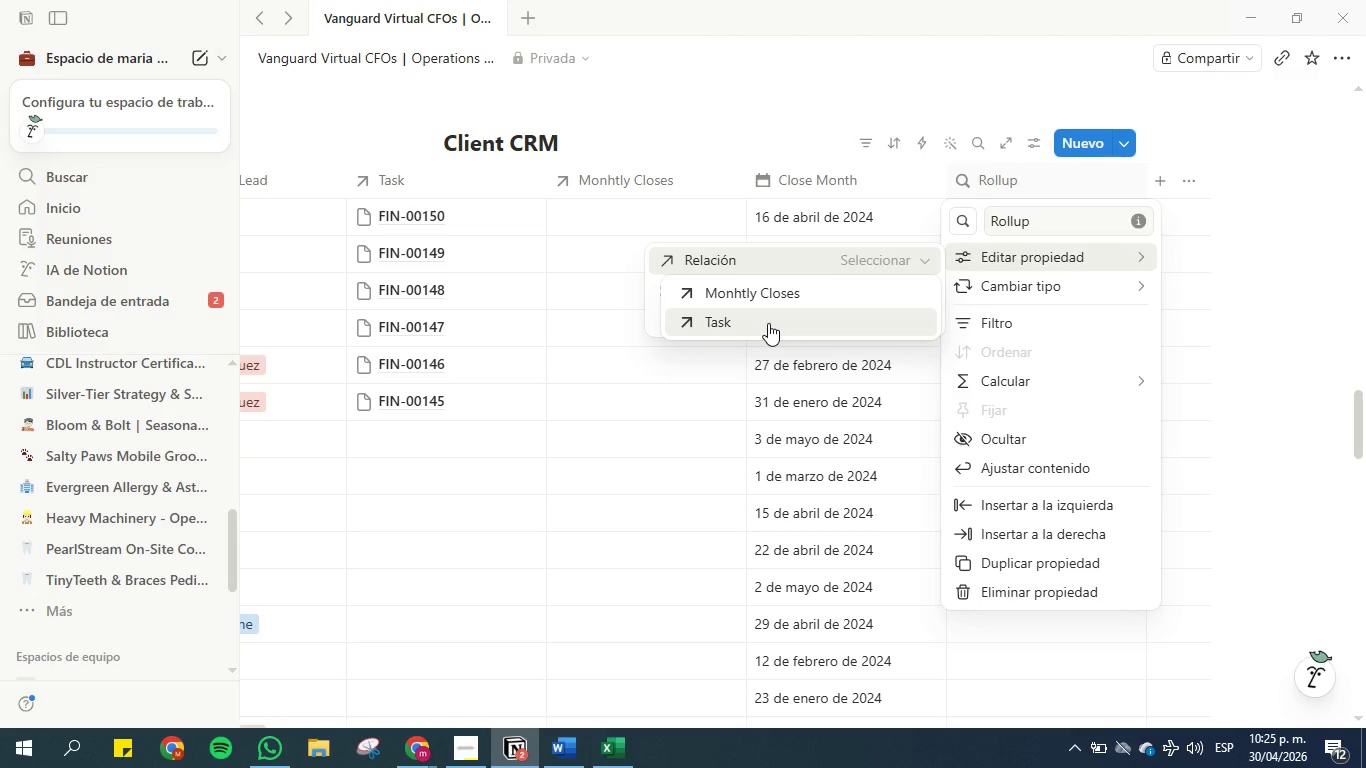 
left_click([768, 323])
 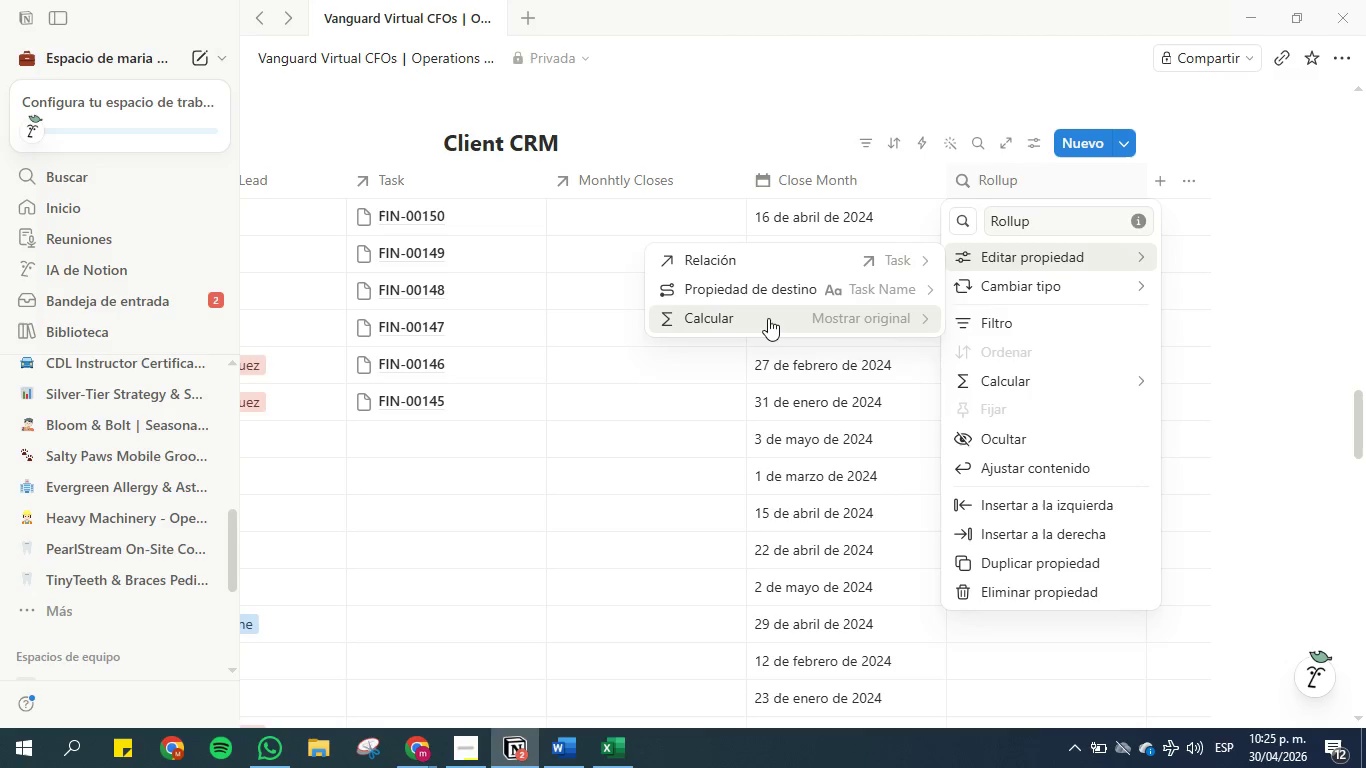 
wait(11.44)
 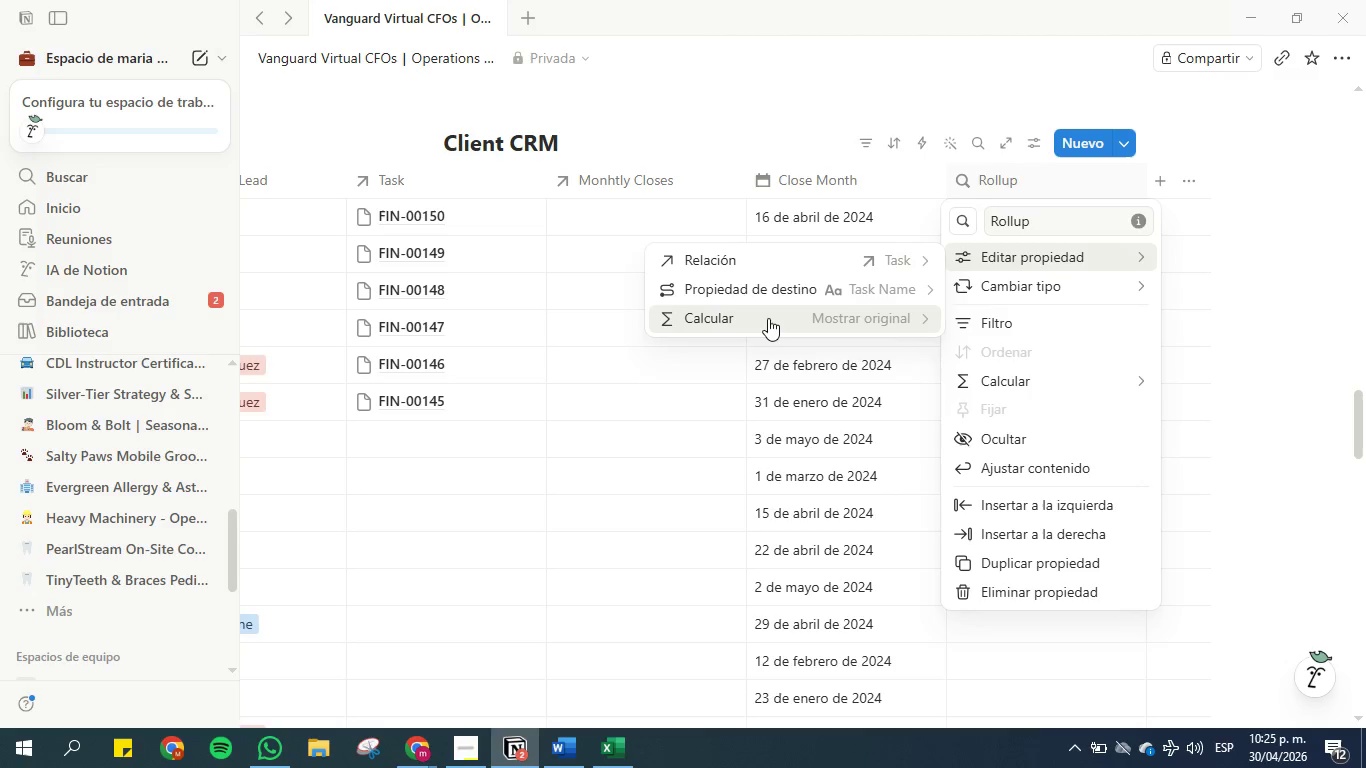 
left_click([872, 292])
 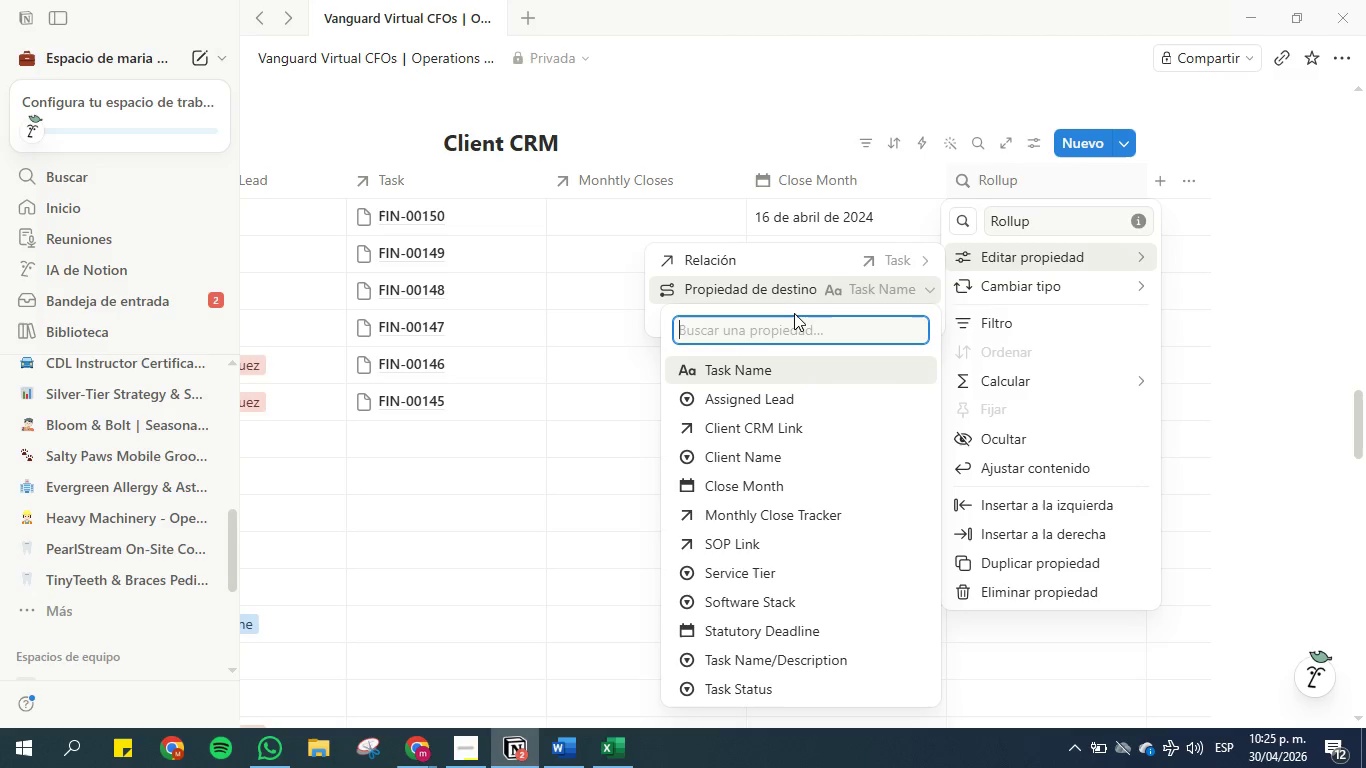 
wait(27.44)
 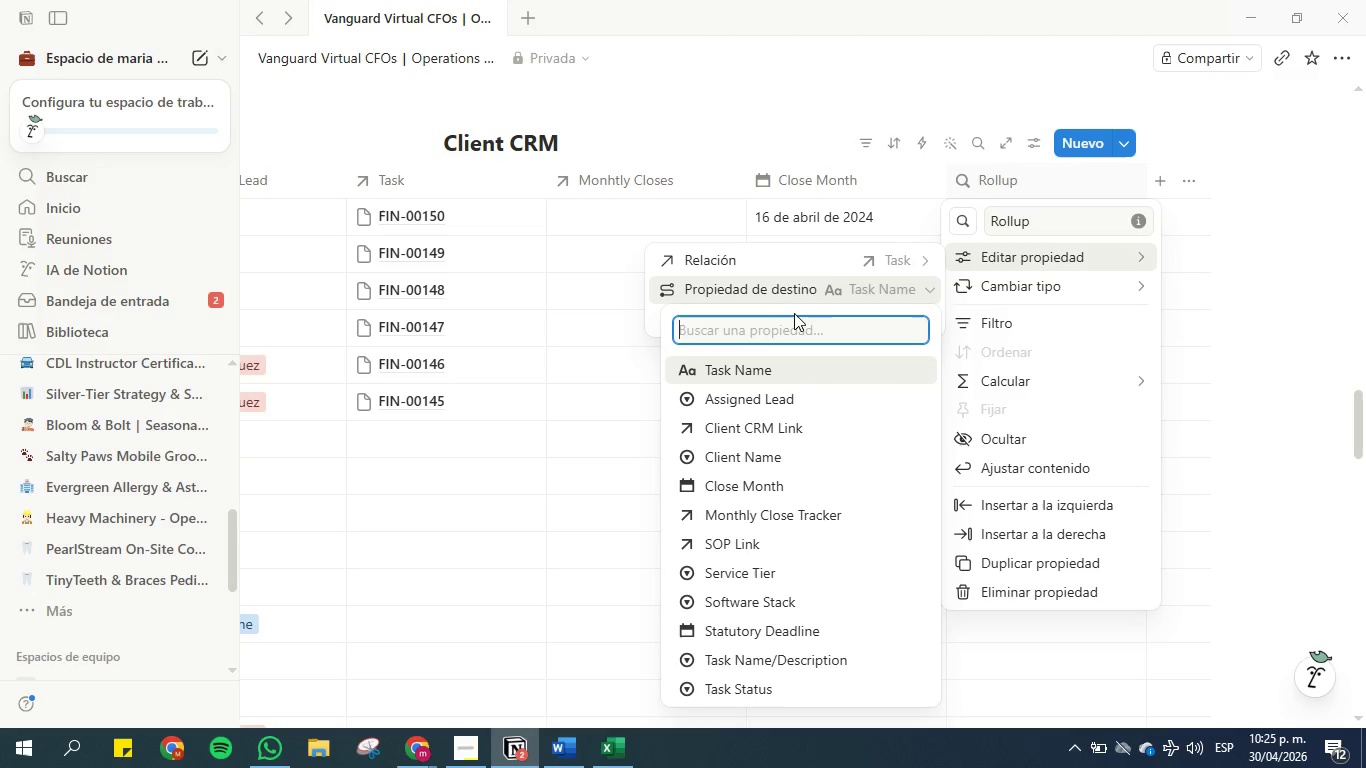 
left_click([660, 313])
 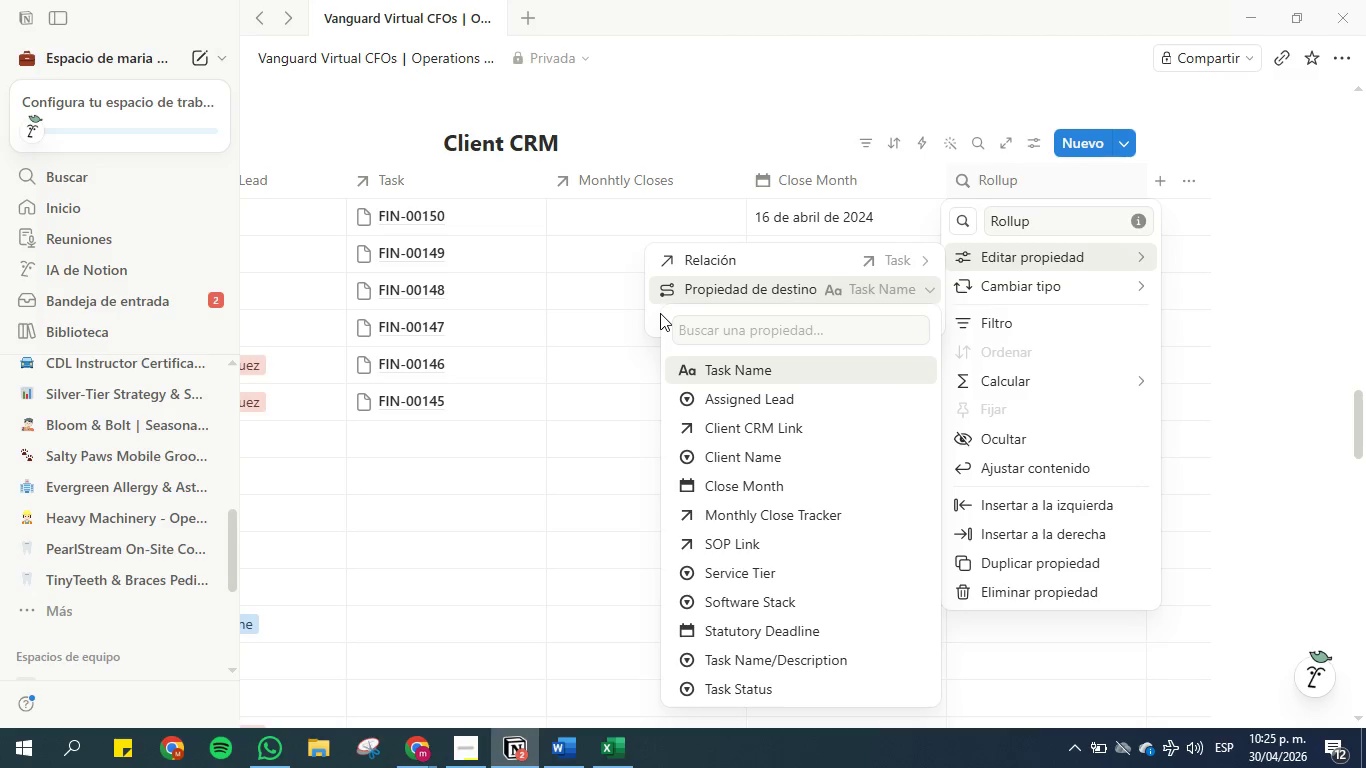 
left_click([660, 313])
 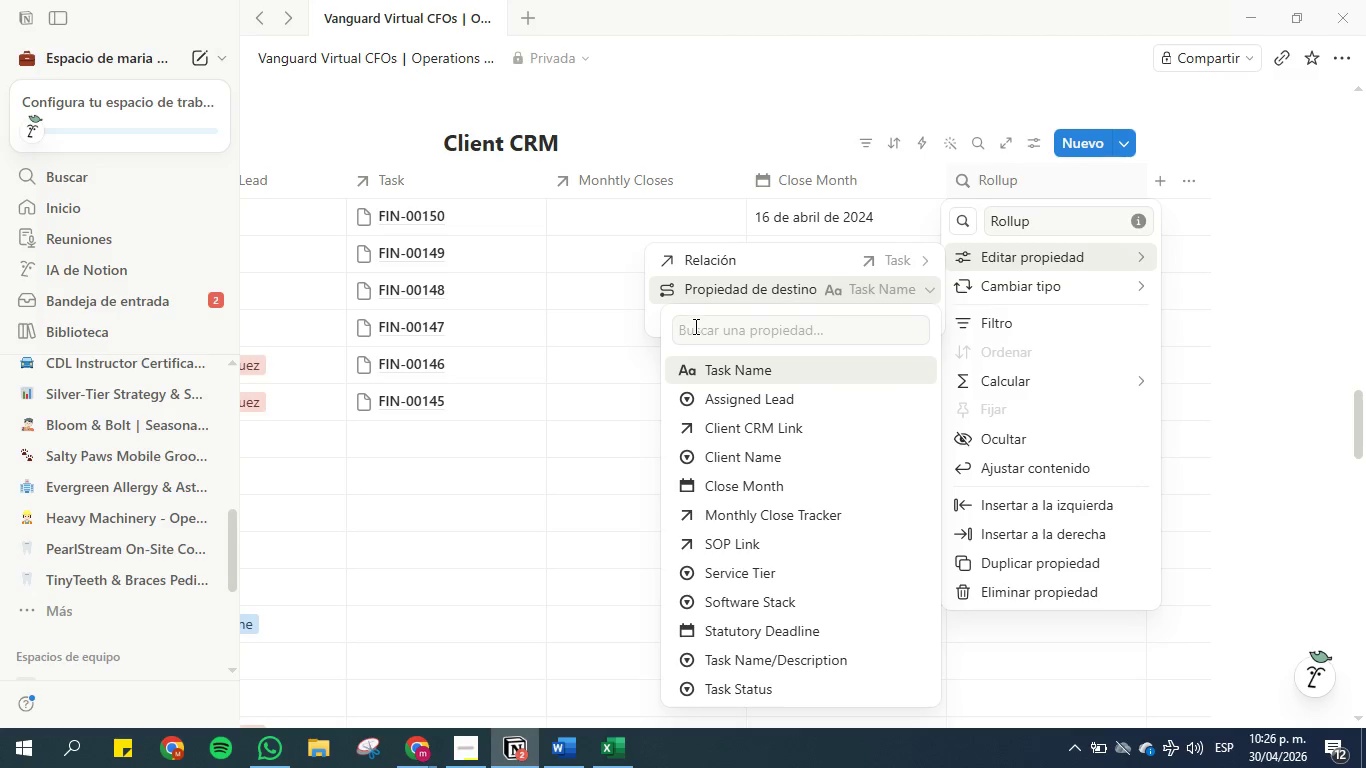 
left_click([694, 326])
 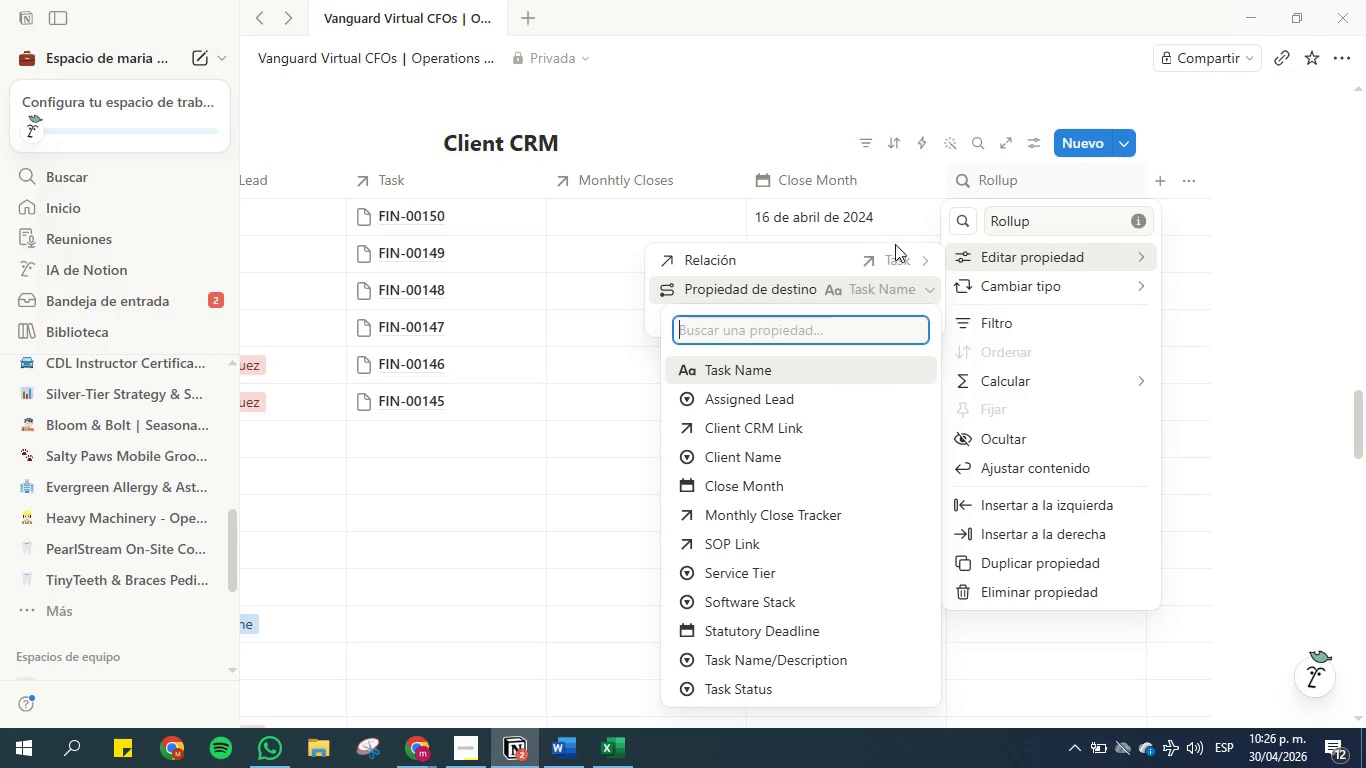 
left_click([993, 257])
 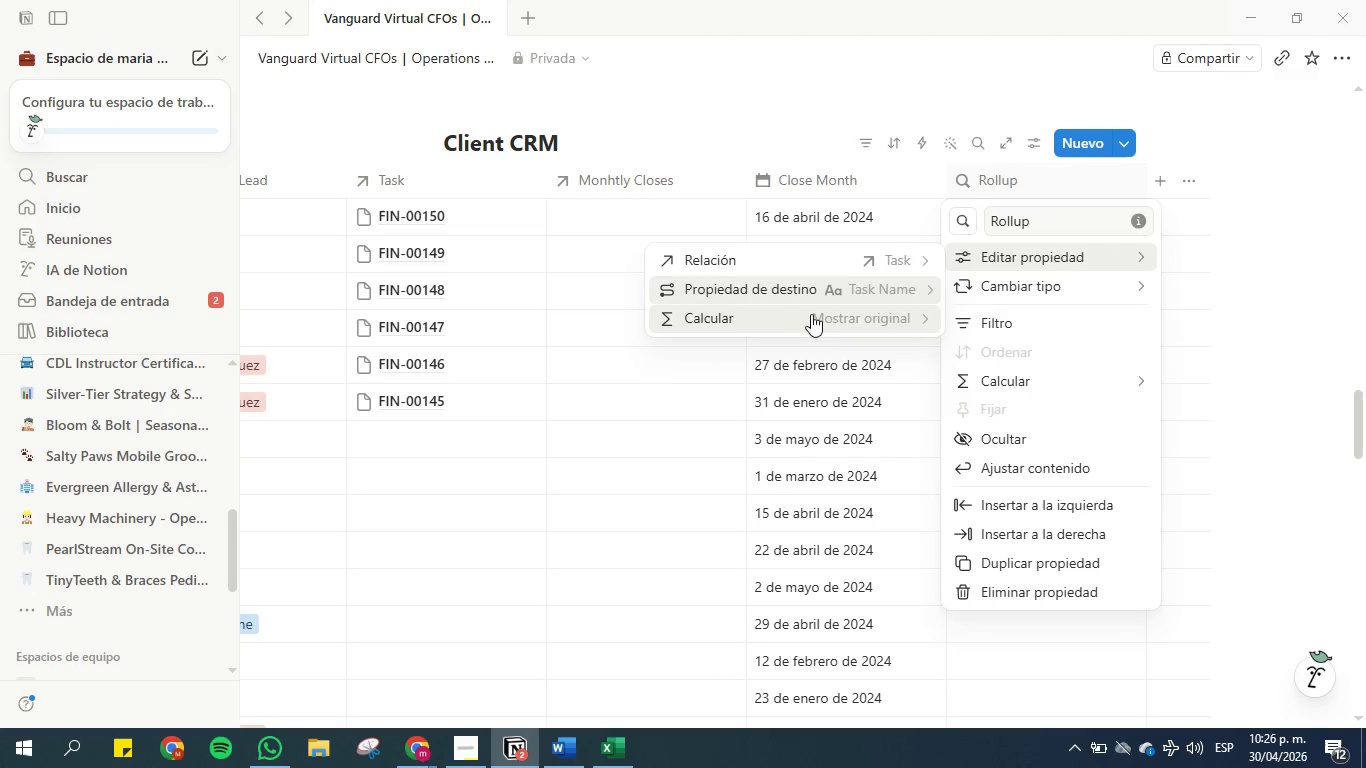 
left_click([815, 317])
 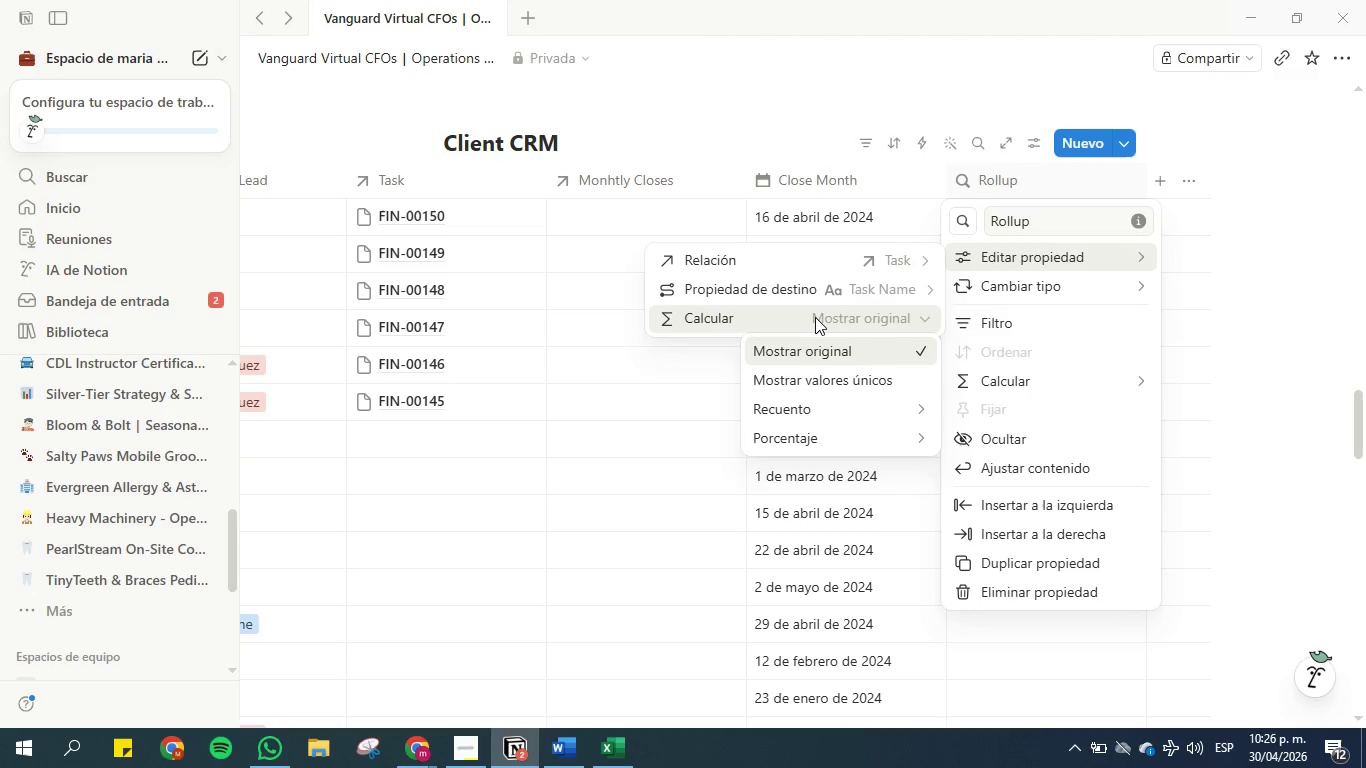 
mouse_move([843, 404])
 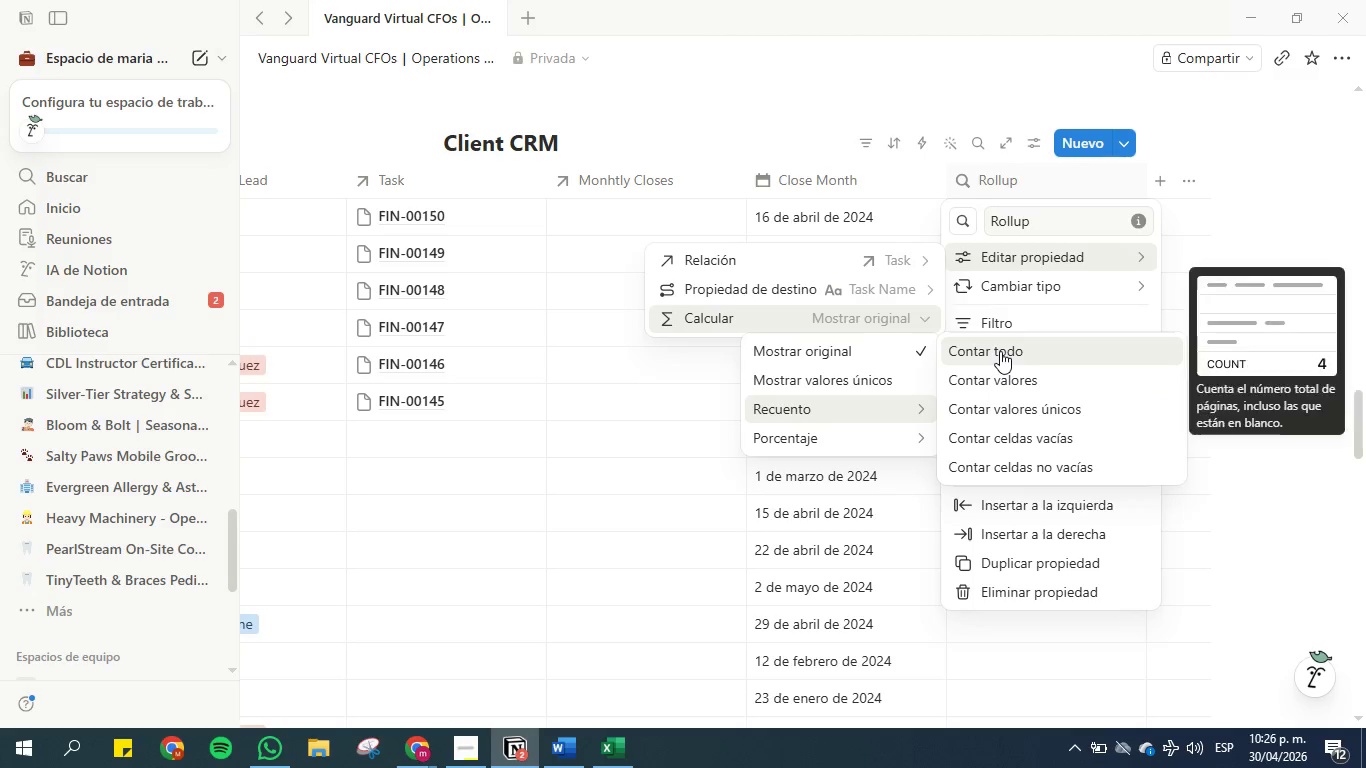 
left_click([1000, 351])
 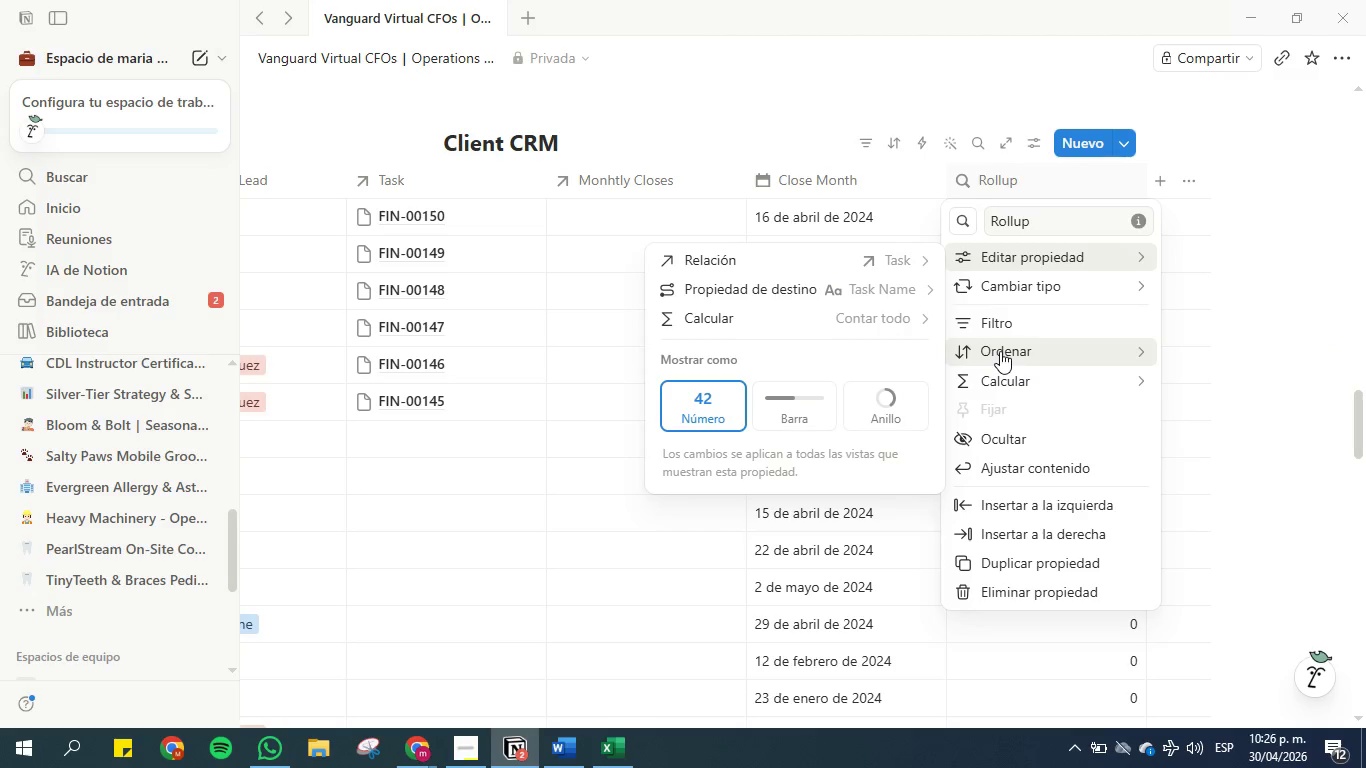 
wait(6.34)
 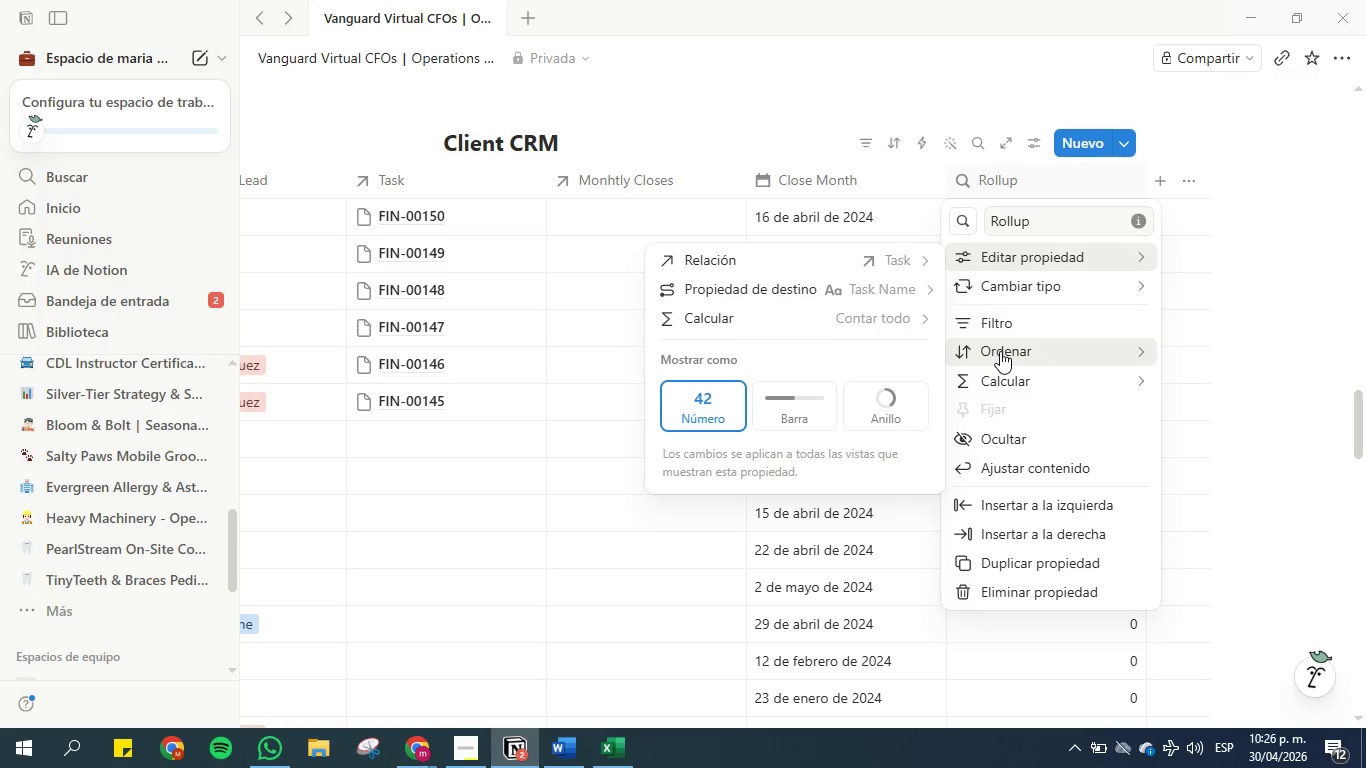 
left_click([1231, 287])
 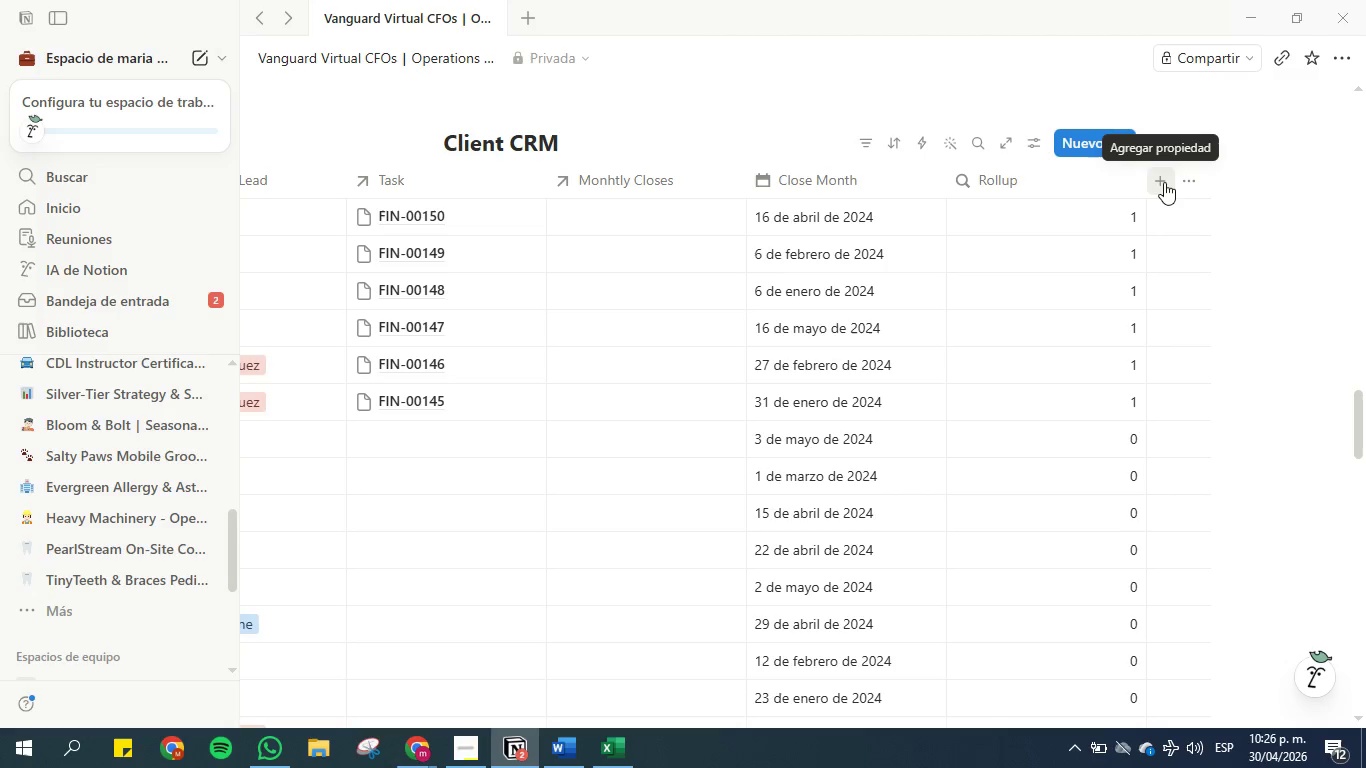 
wait(18.56)
 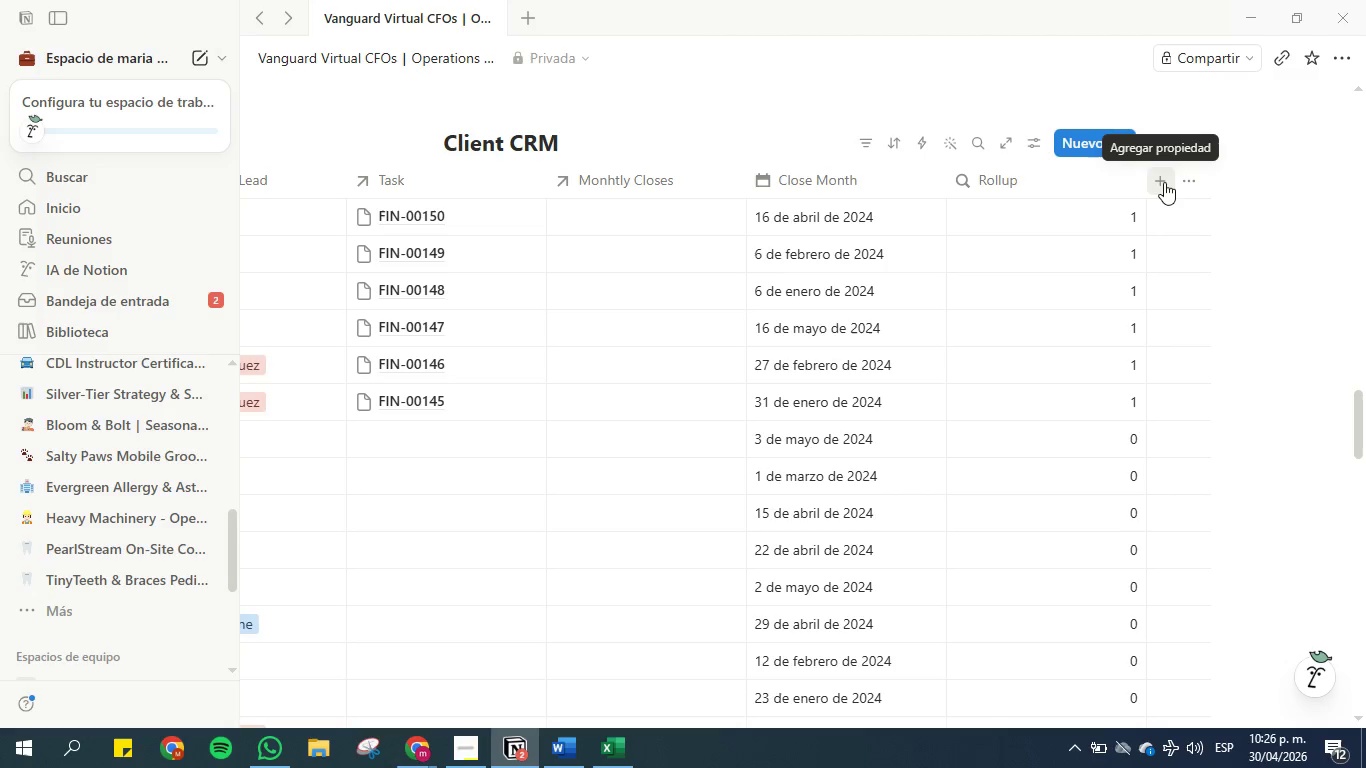 
left_click([1164, 182])
 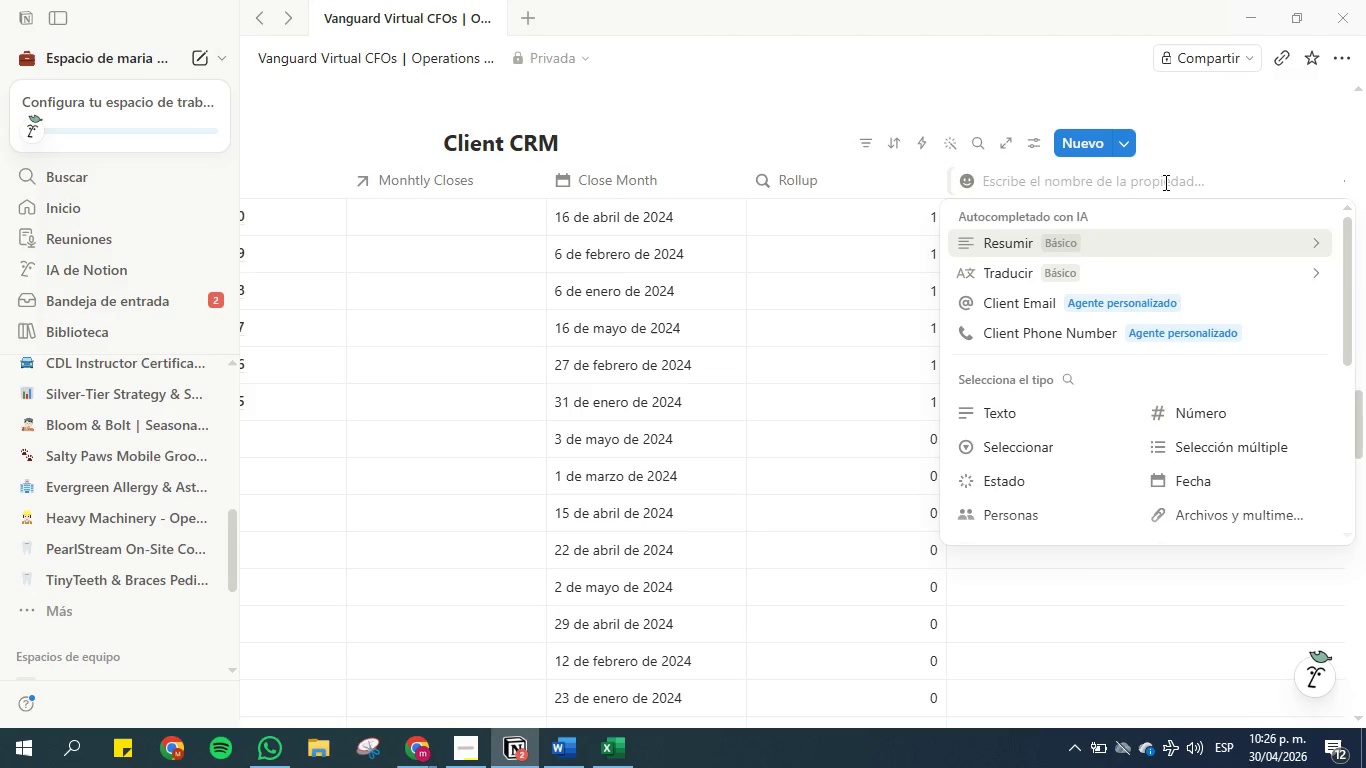 
wait(12.16)
 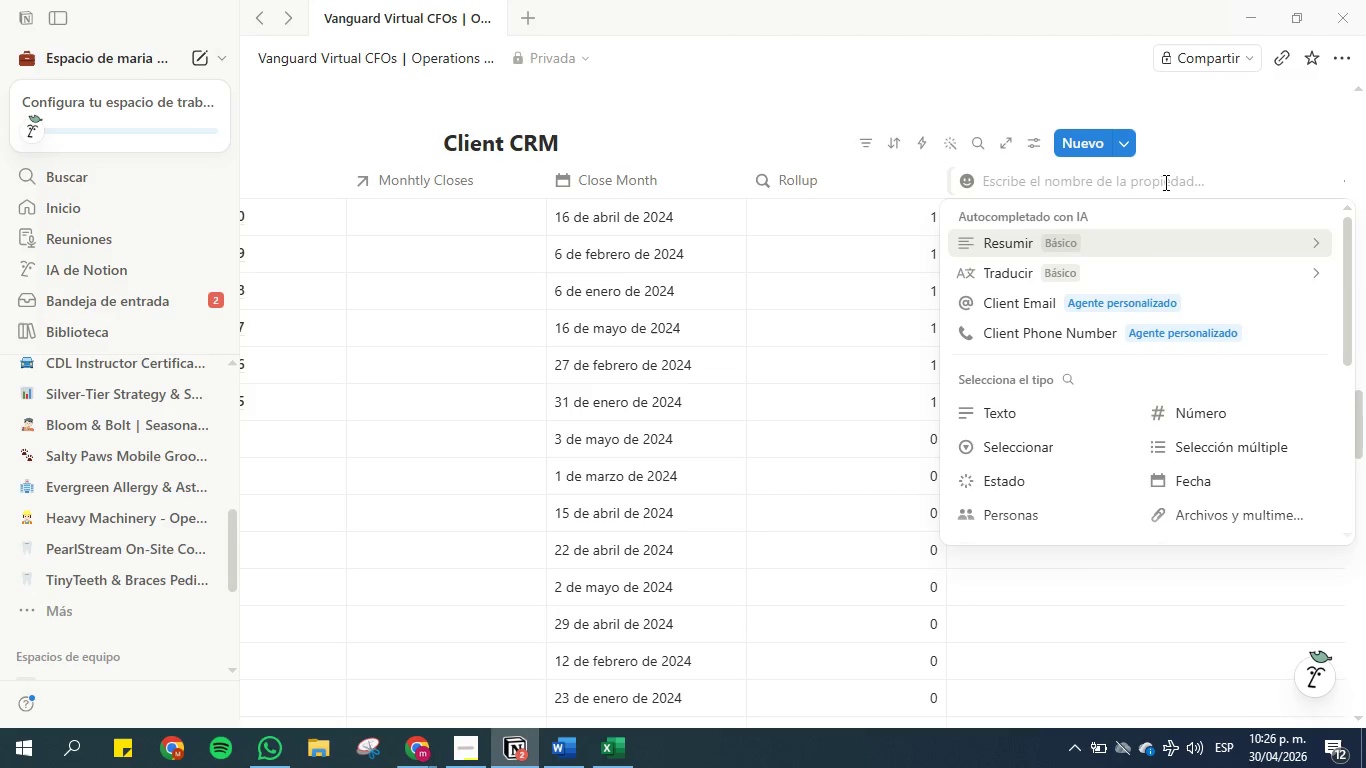 
scroll: coordinate [1094, 456], scroll_direction: down, amount: 2.0
 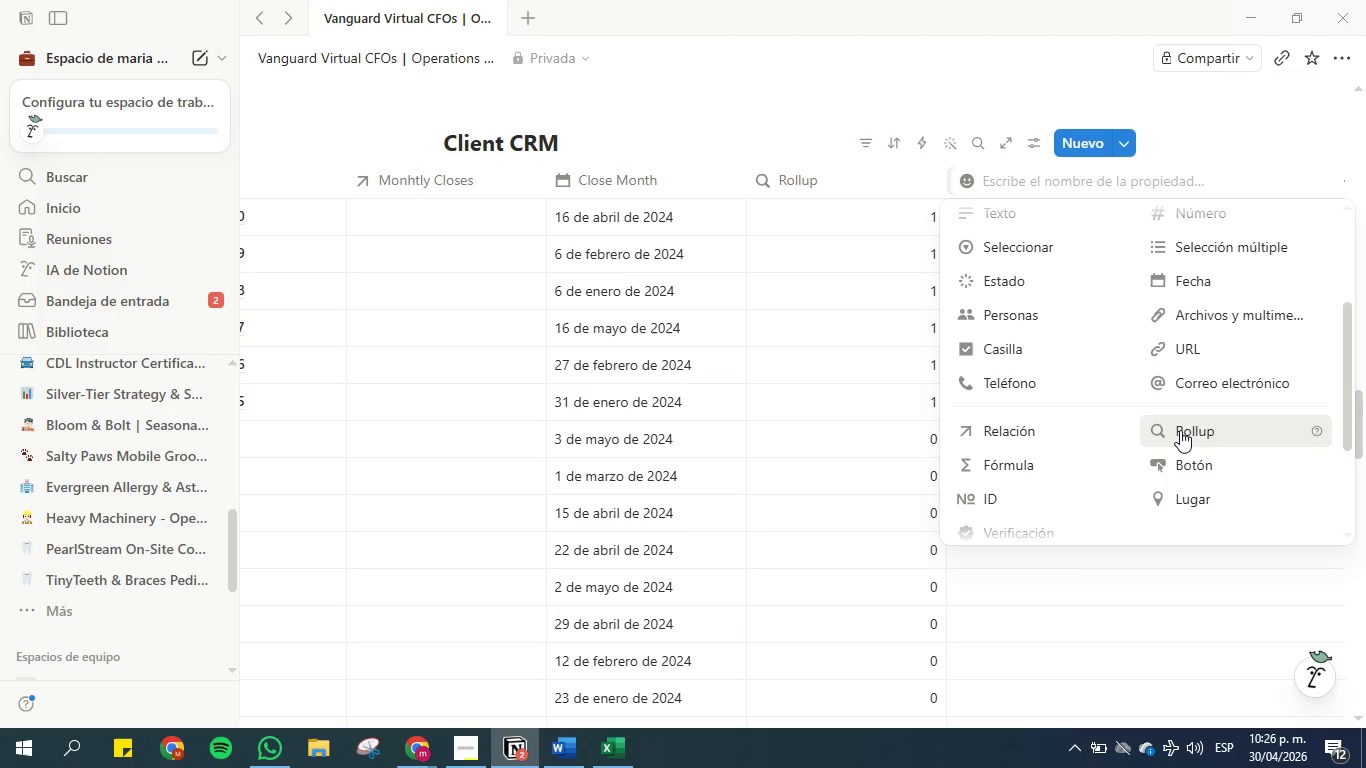 
wait(5.23)
 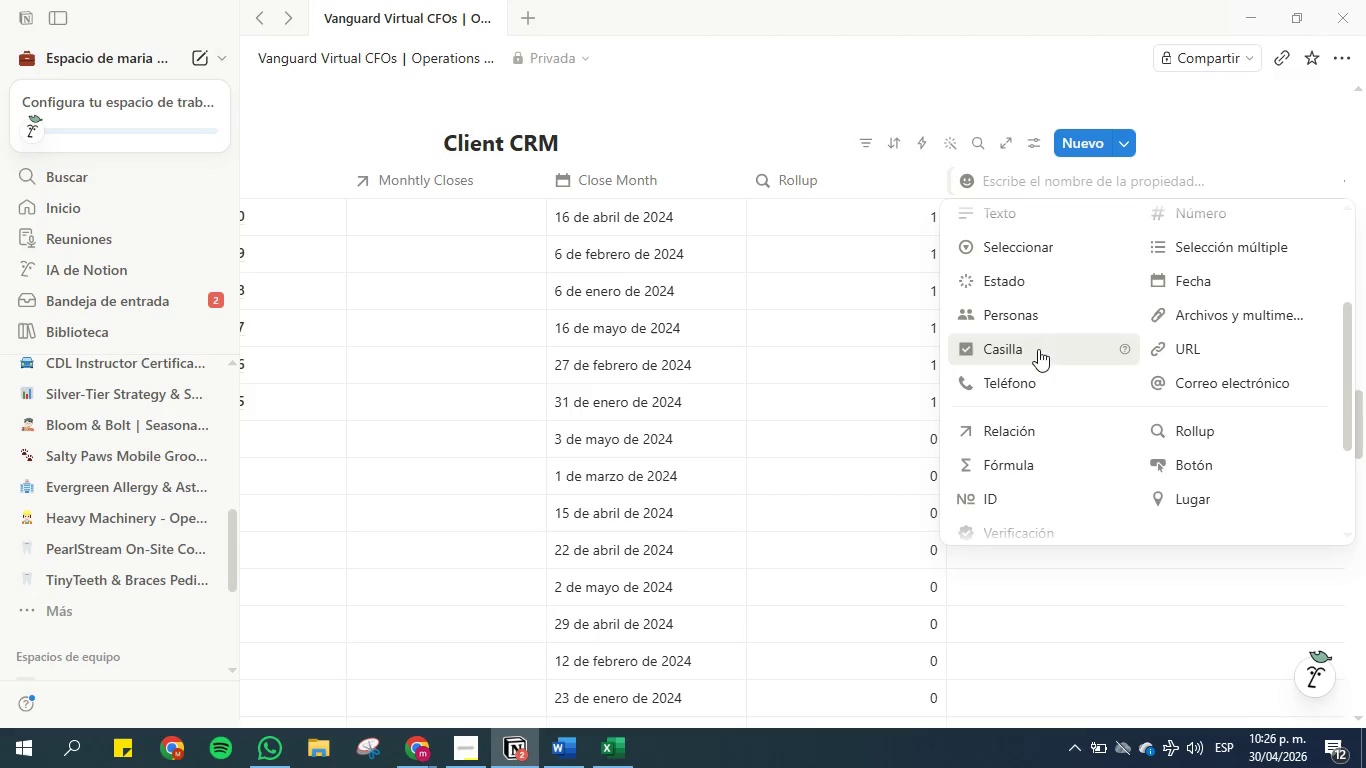 
left_click([1180, 430])
 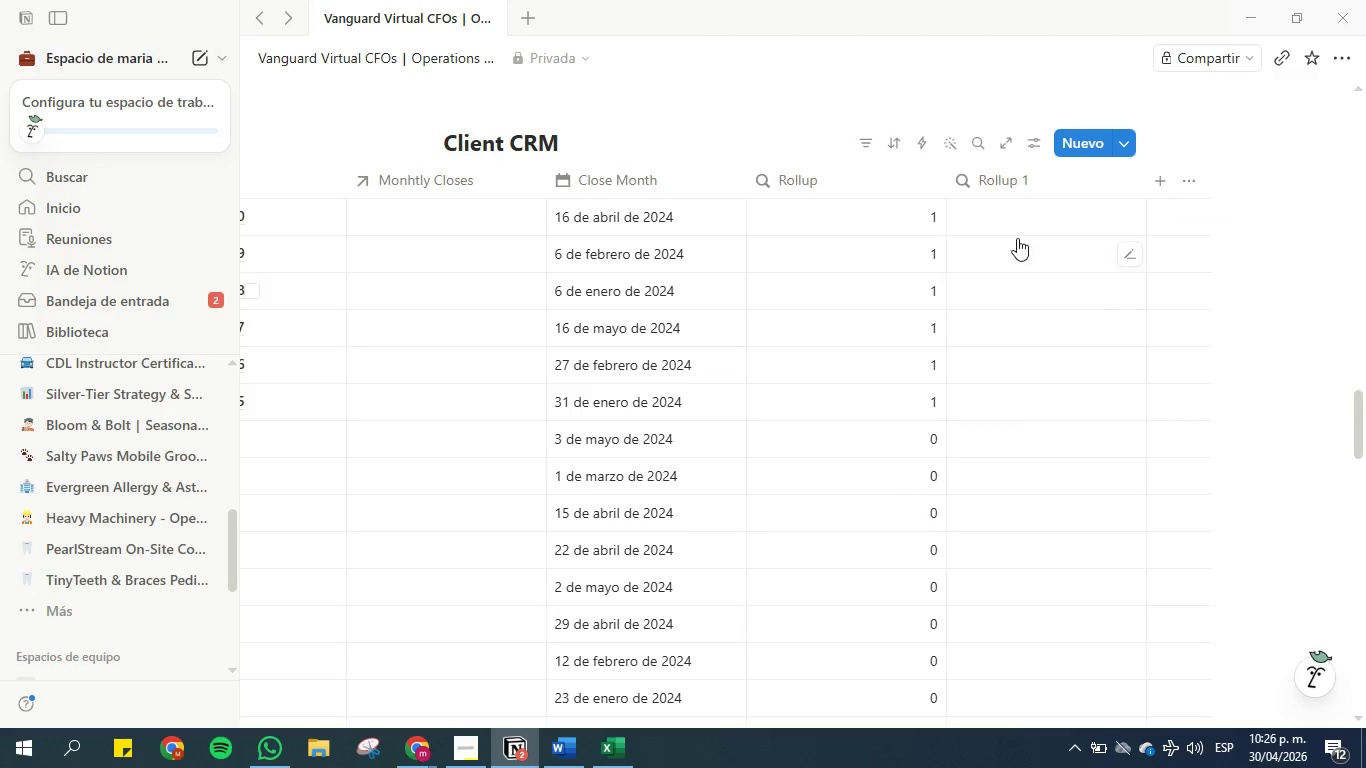 
left_click([1002, 180])
 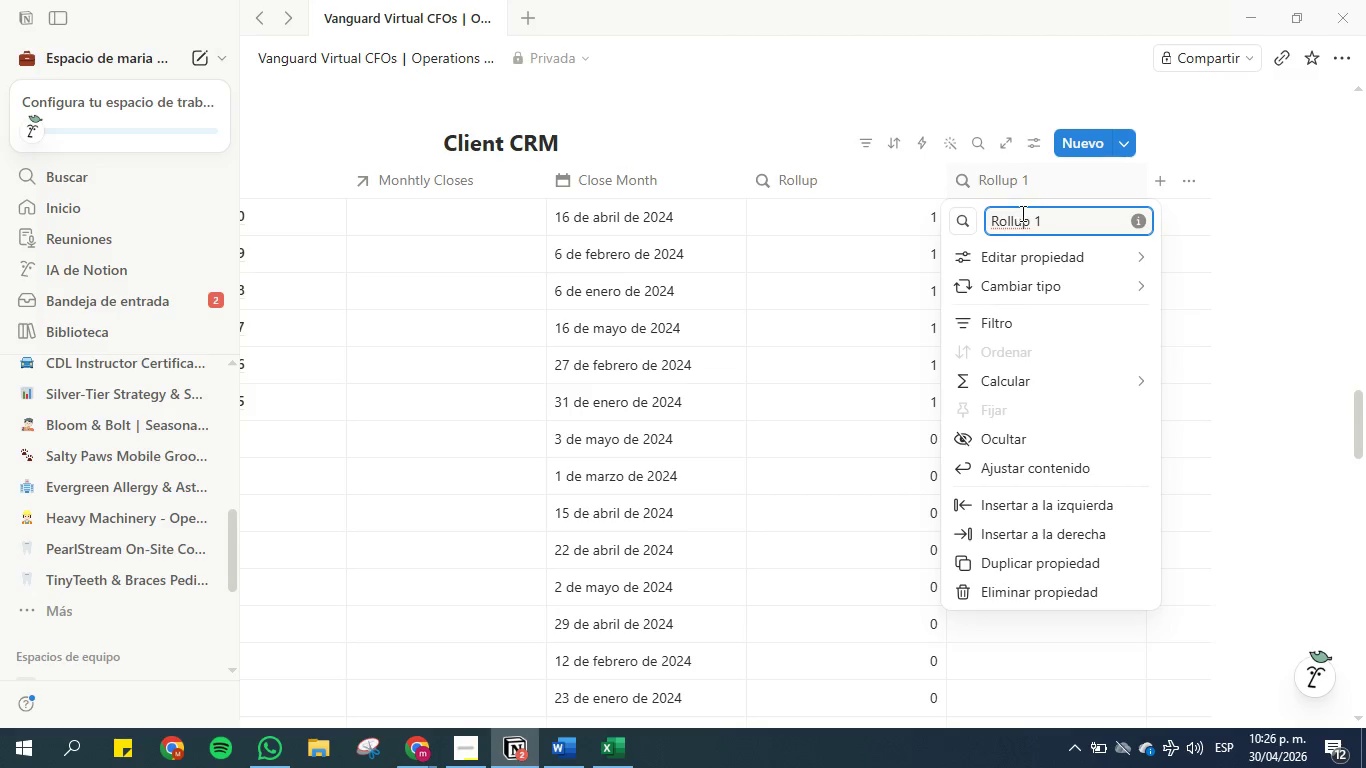 
double_click([1022, 215])
 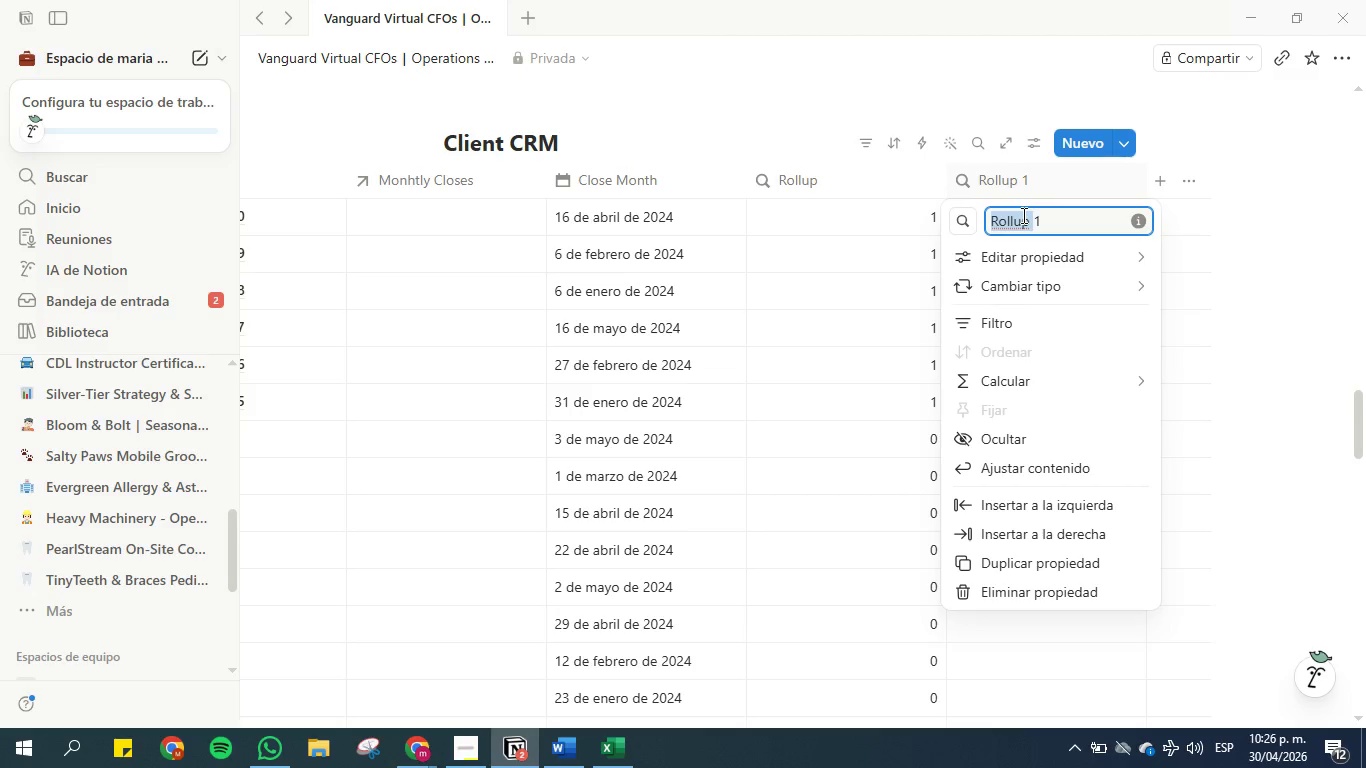 
triple_click([1022, 215])
 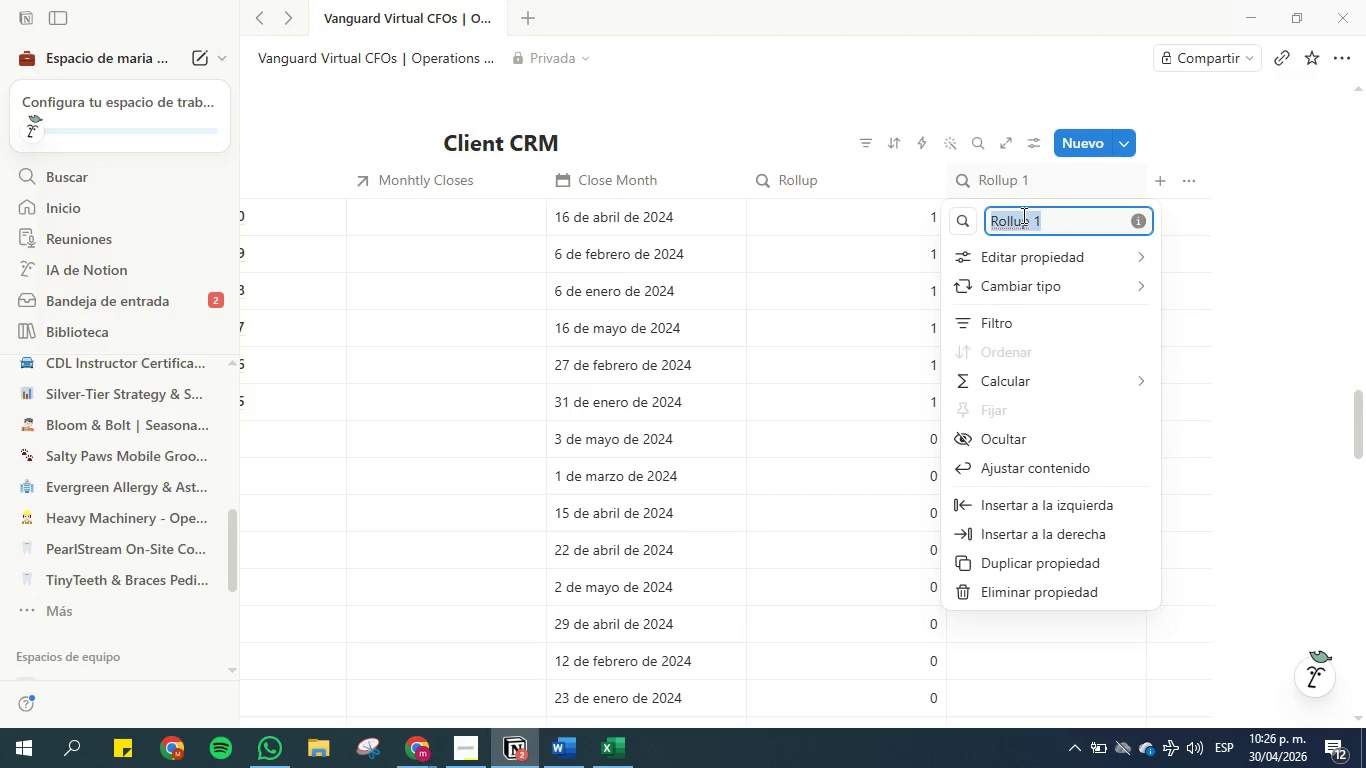 
type(Completed Tasks)
 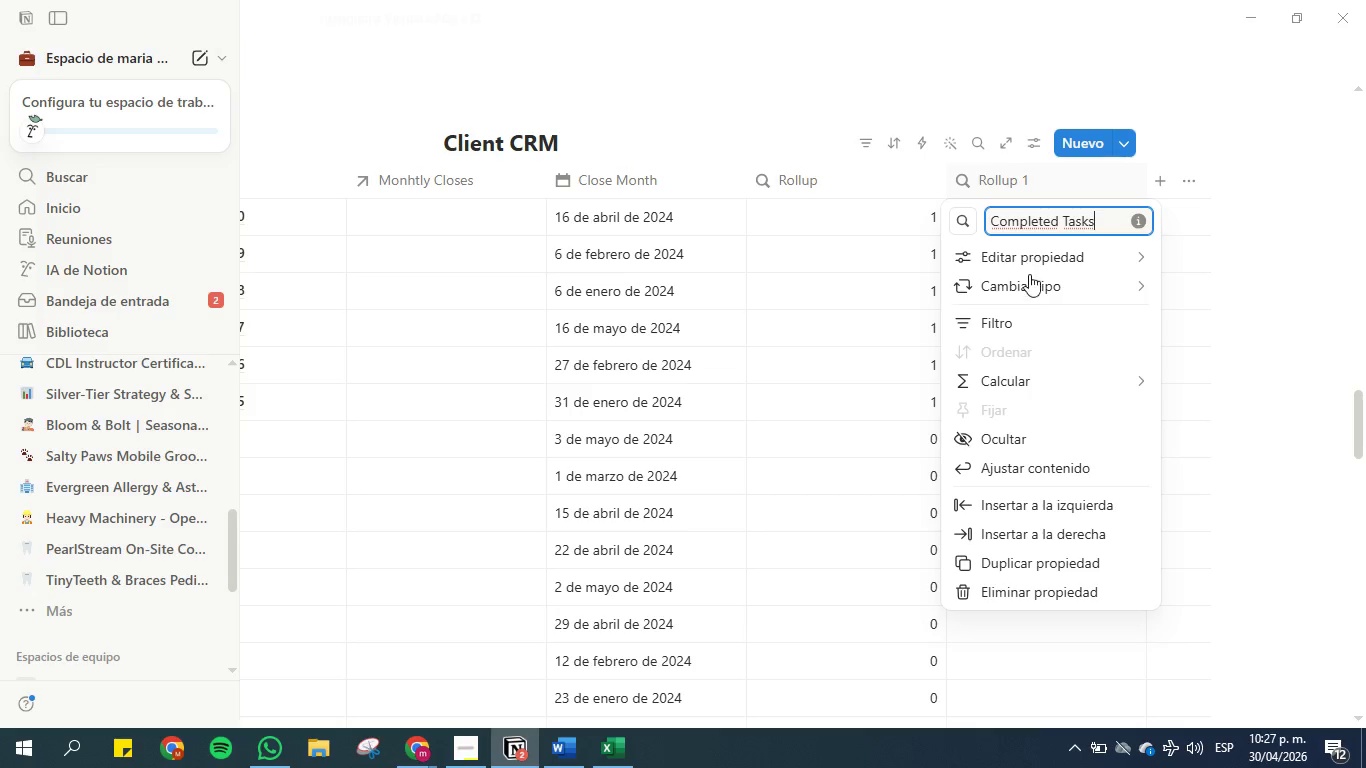 
left_click([1035, 256])
 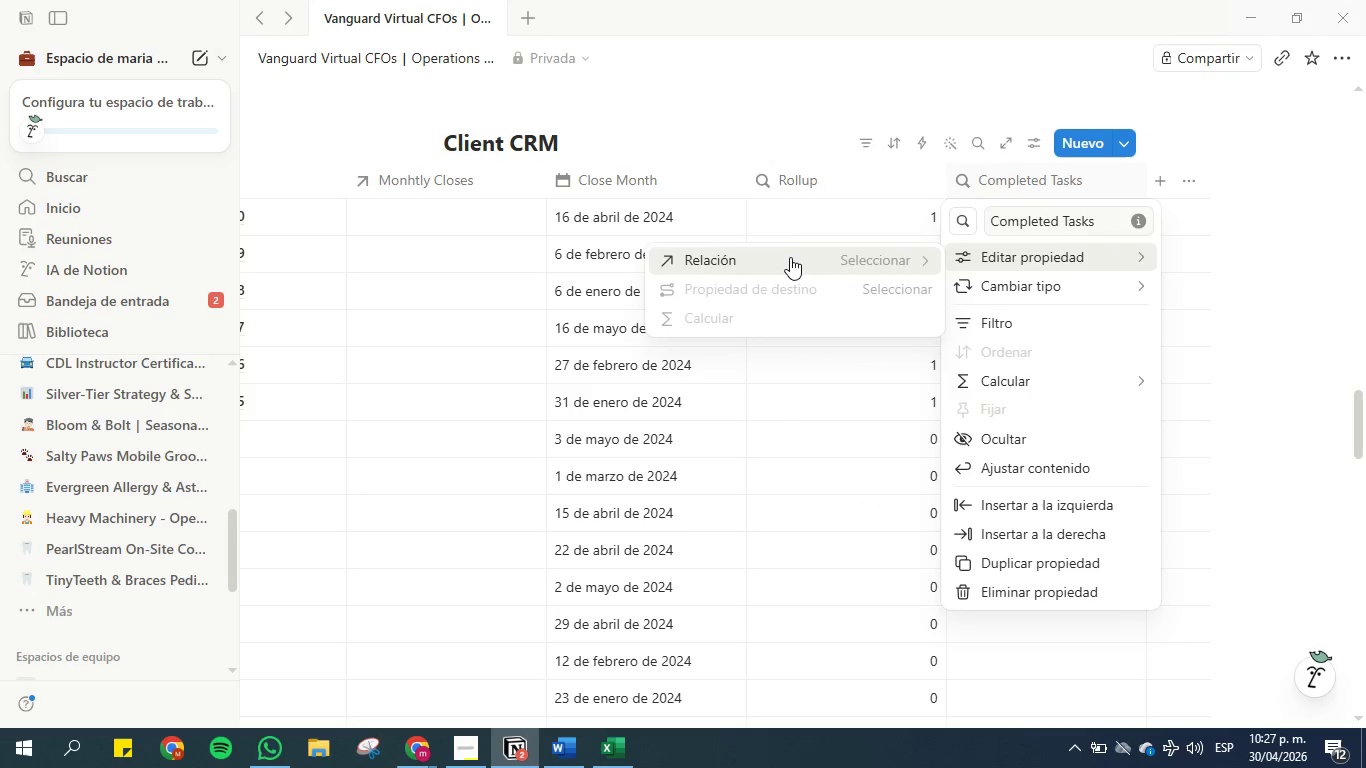 
left_click([790, 257])
 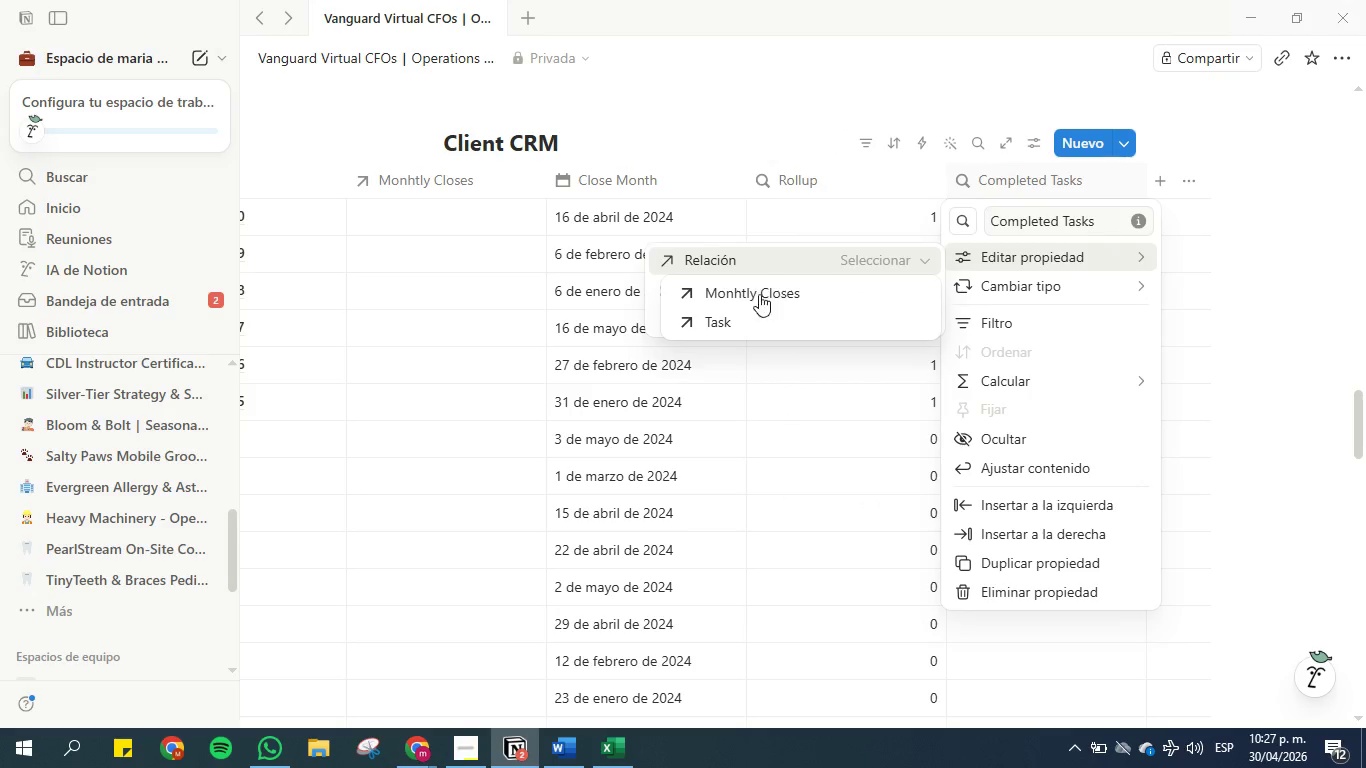 
left_click([741, 321])
 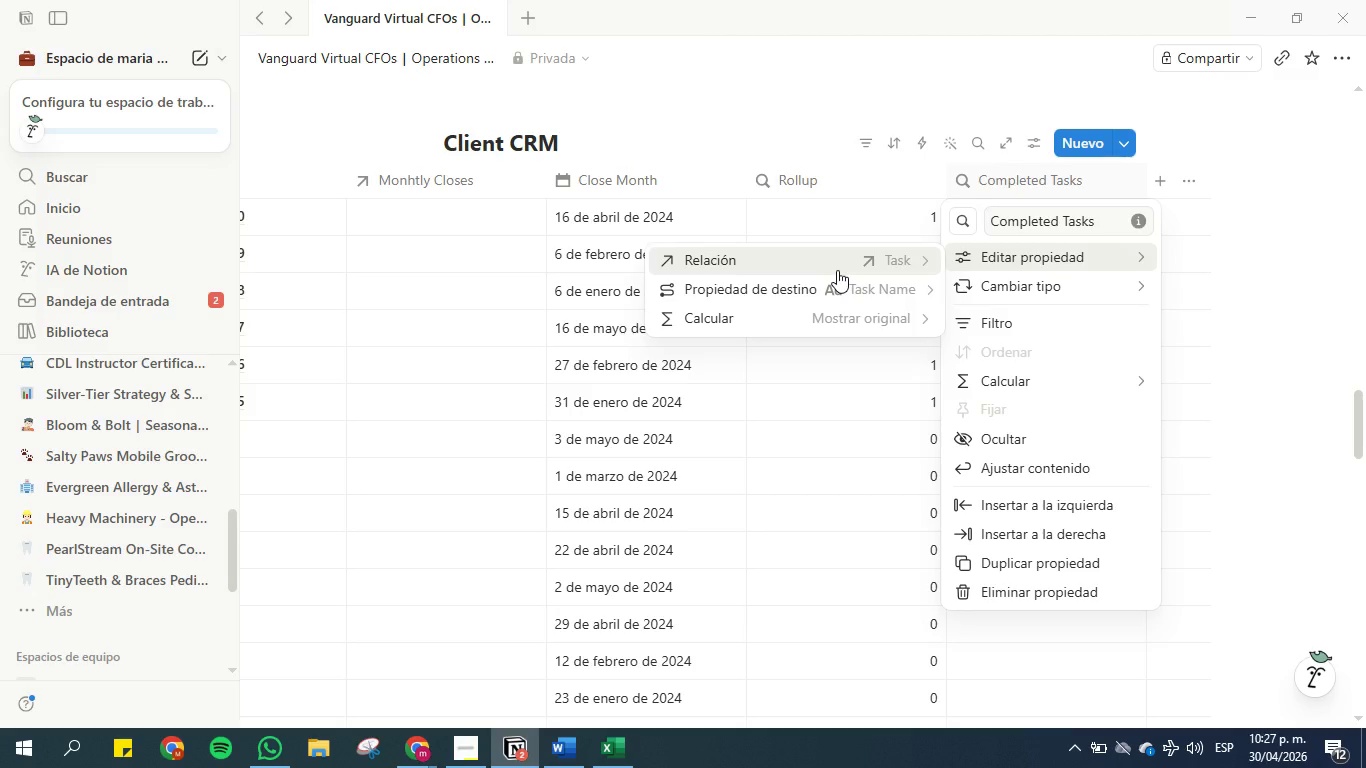 
wait(6.59)
 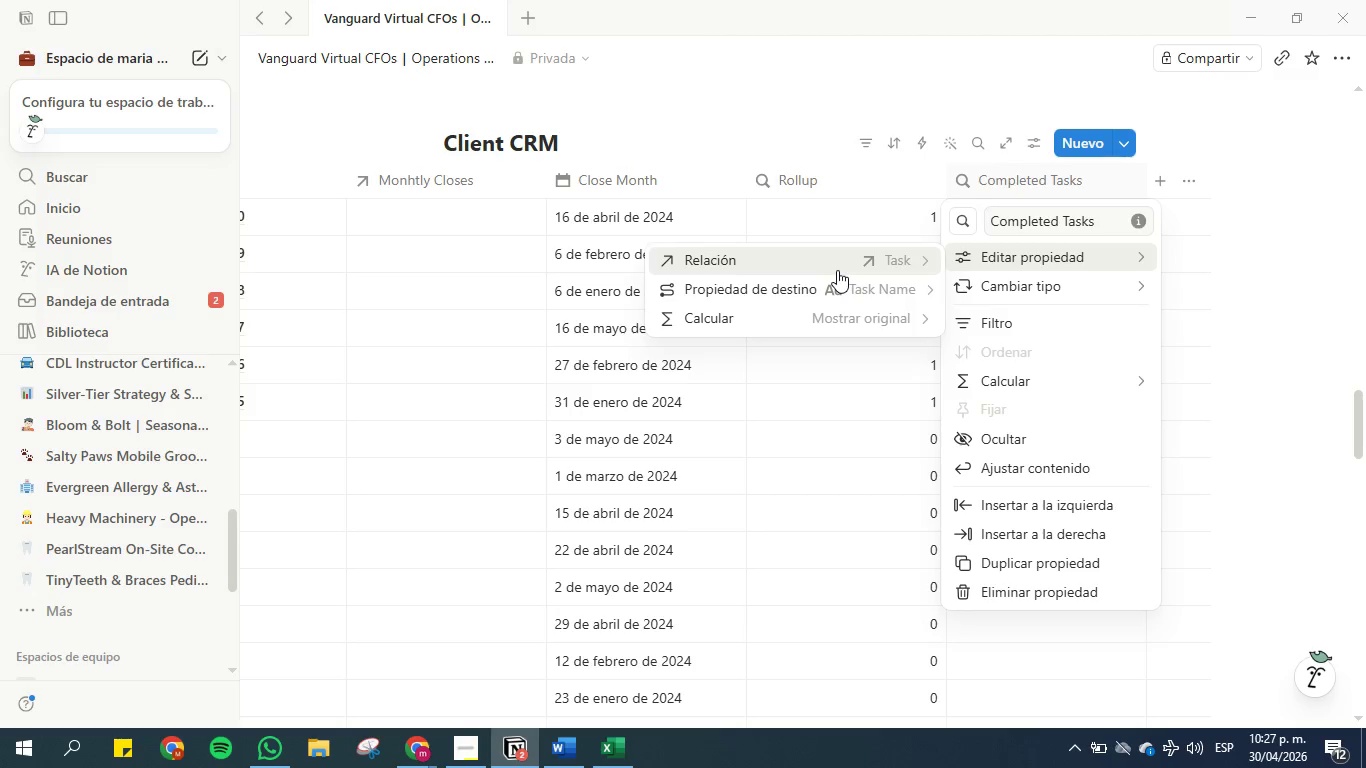 
left_click([840, 290])
 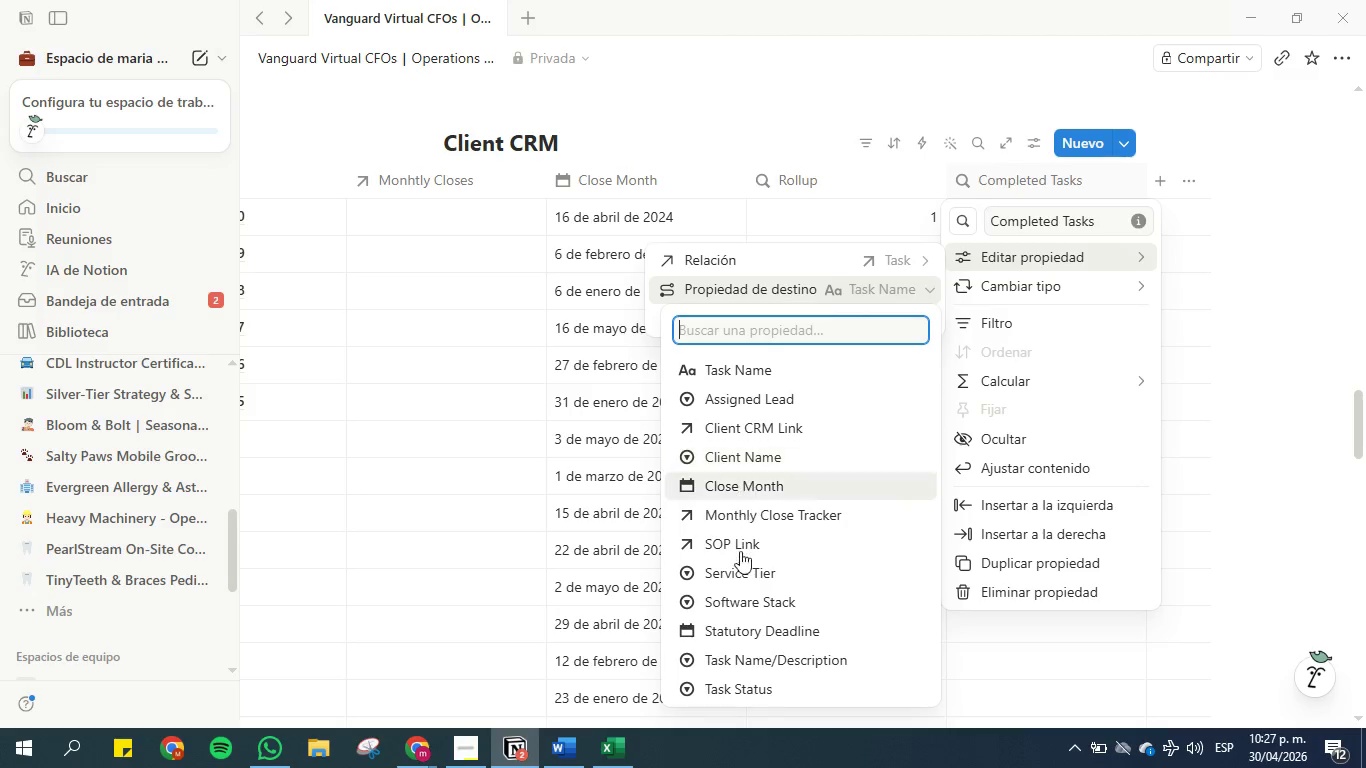 
left_click([732, 695])
 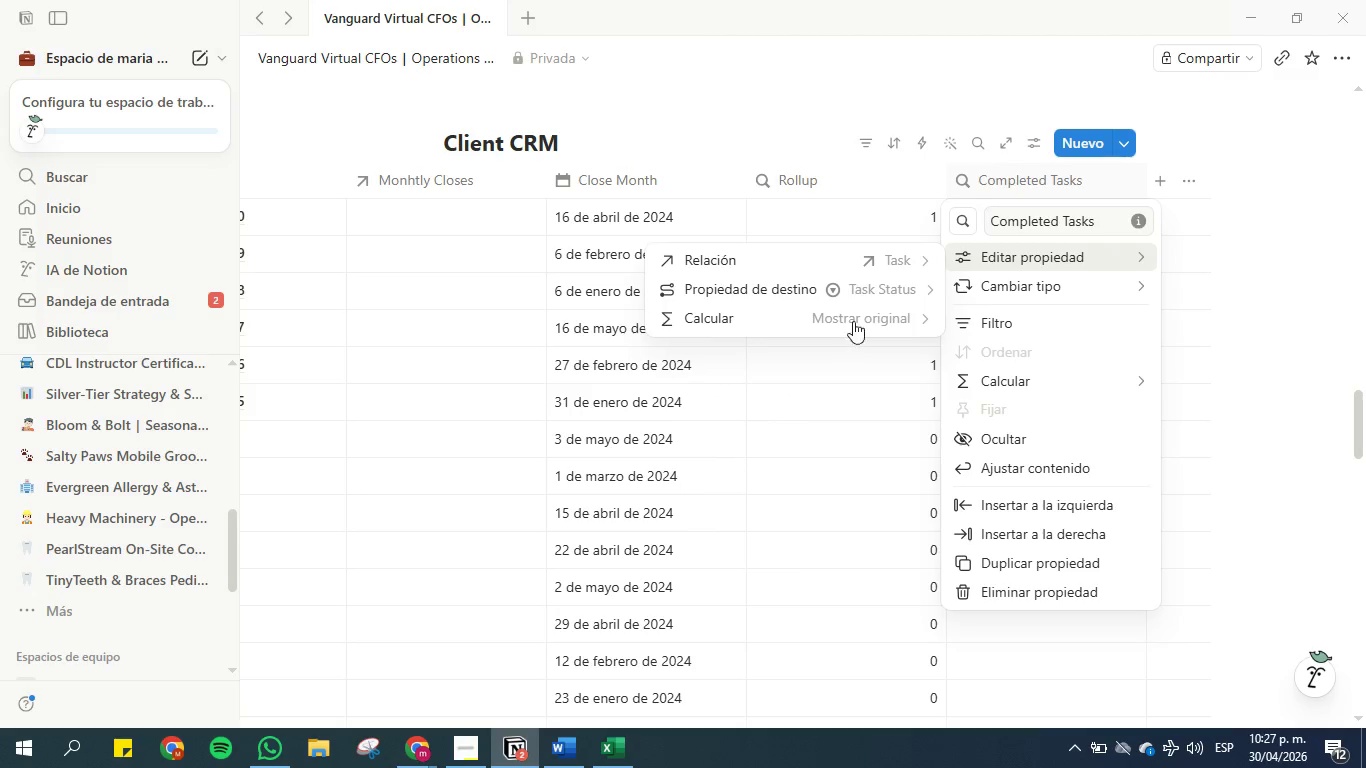 
left_click([873, 286])
 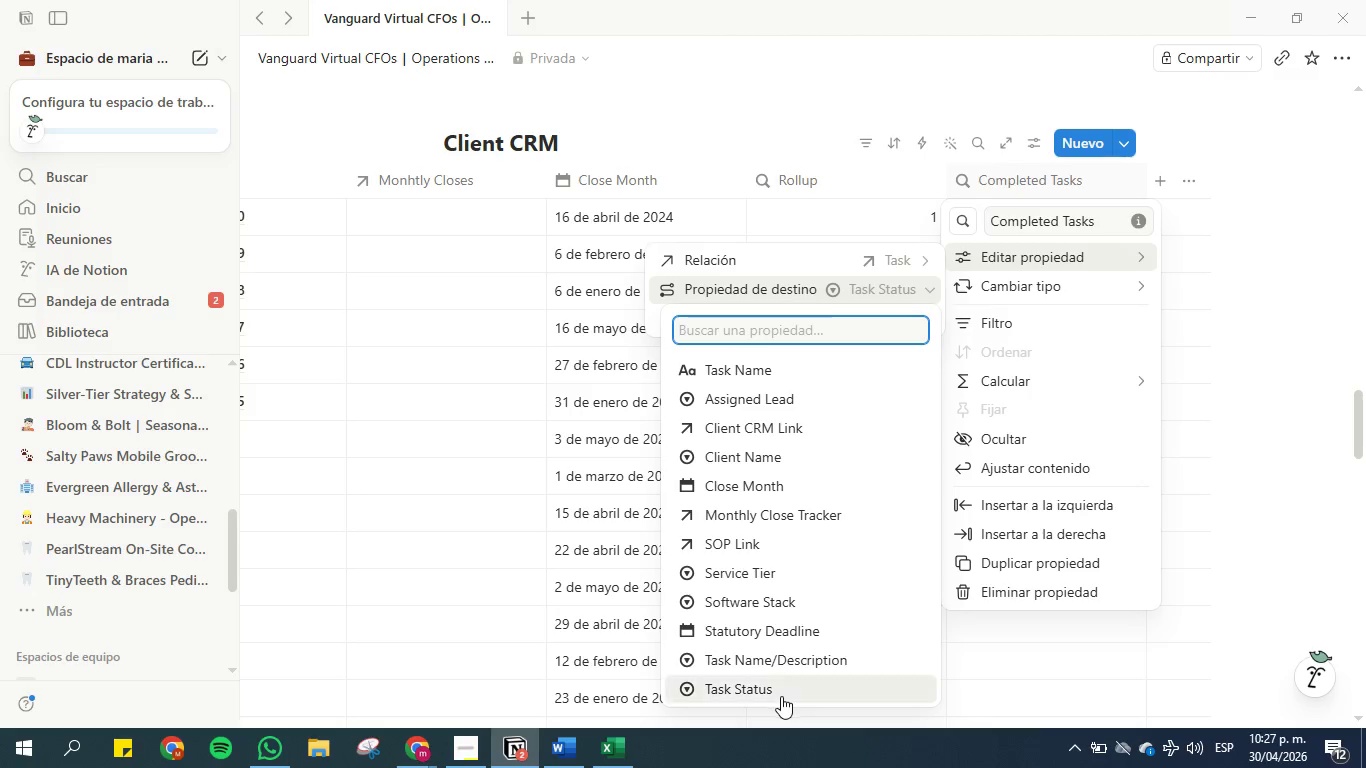 
left_click([780, 688])
 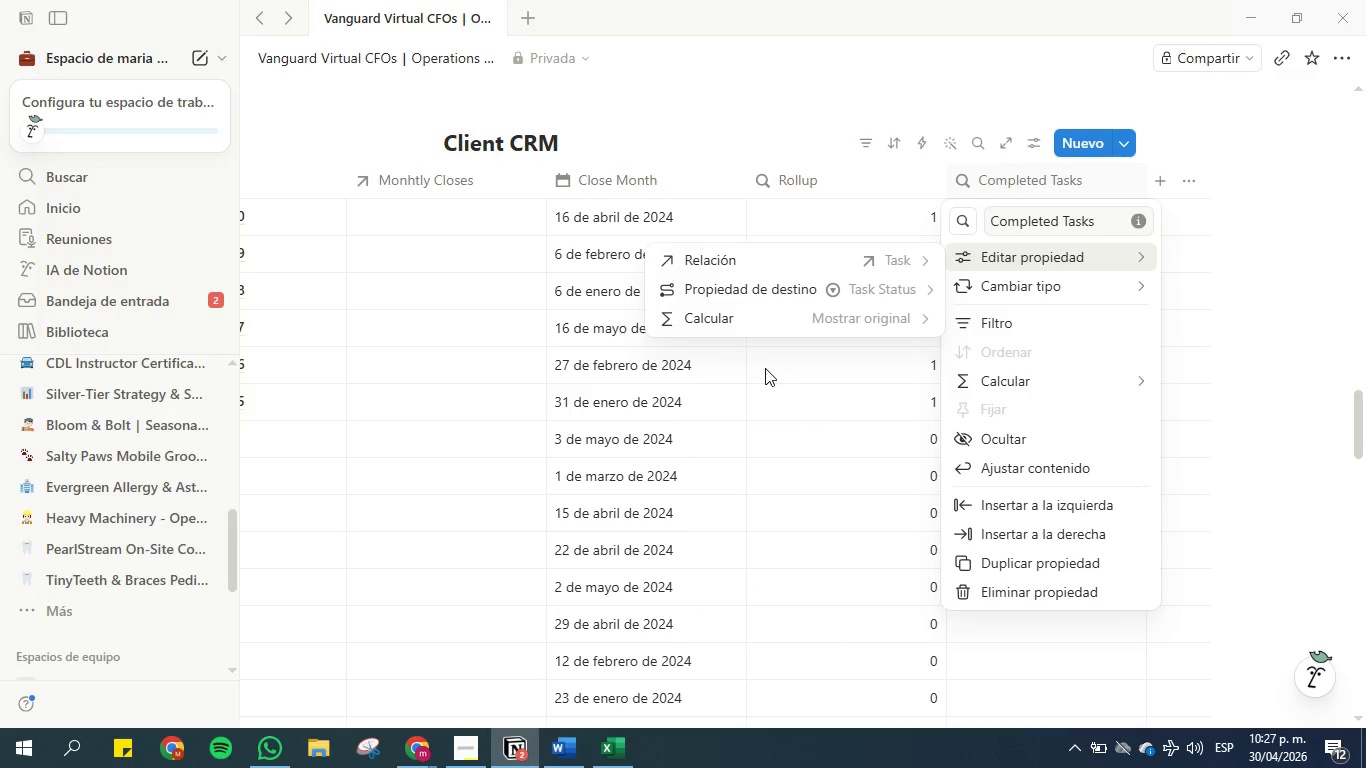 
left_click([785, 311])
 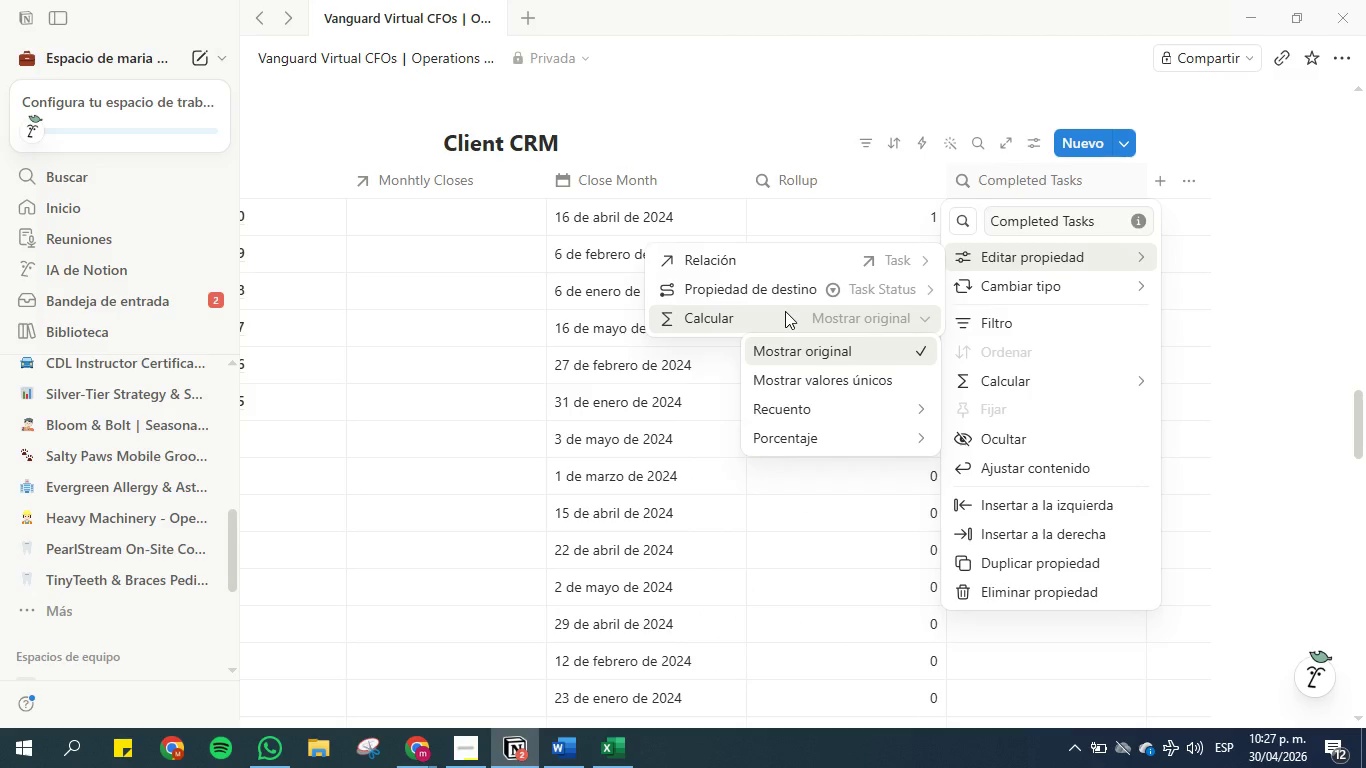 
mouse_move([789, 407])
 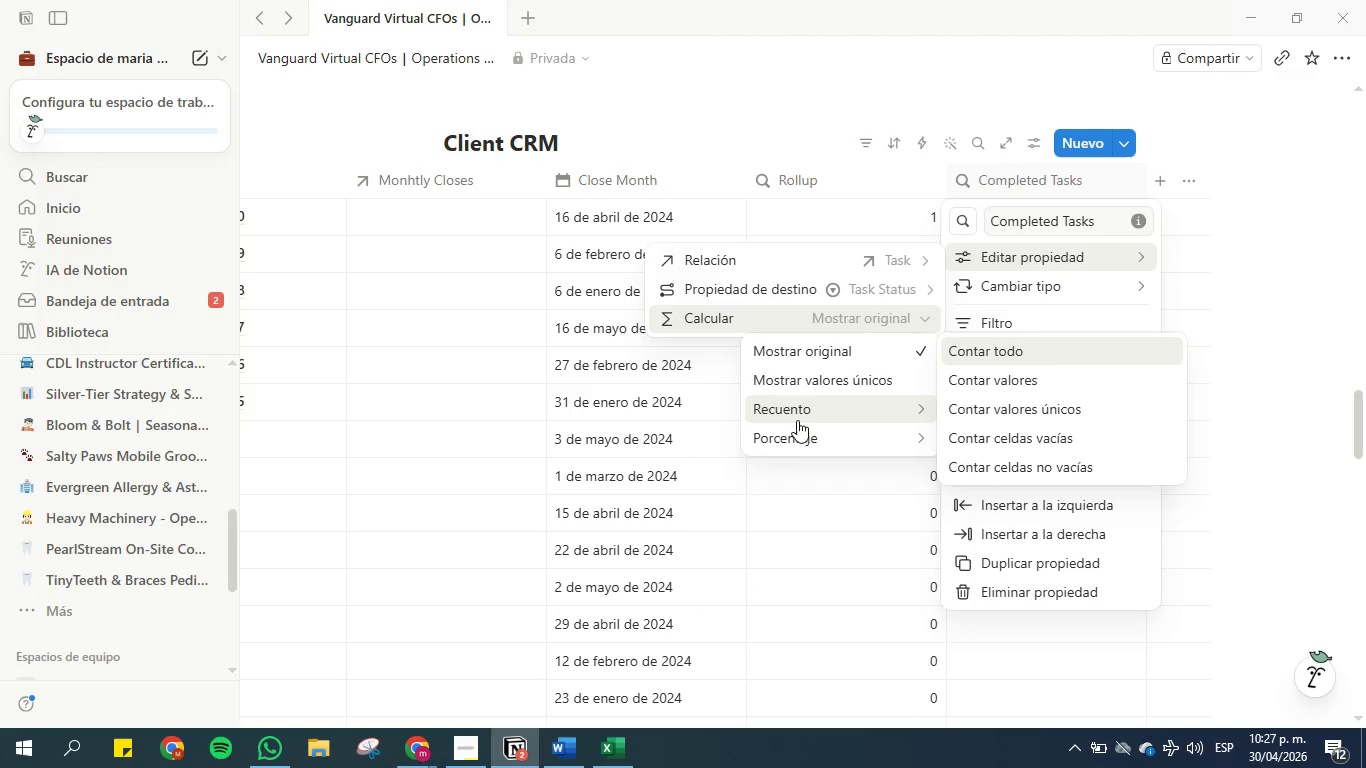 
mouse_move([801, 407])
 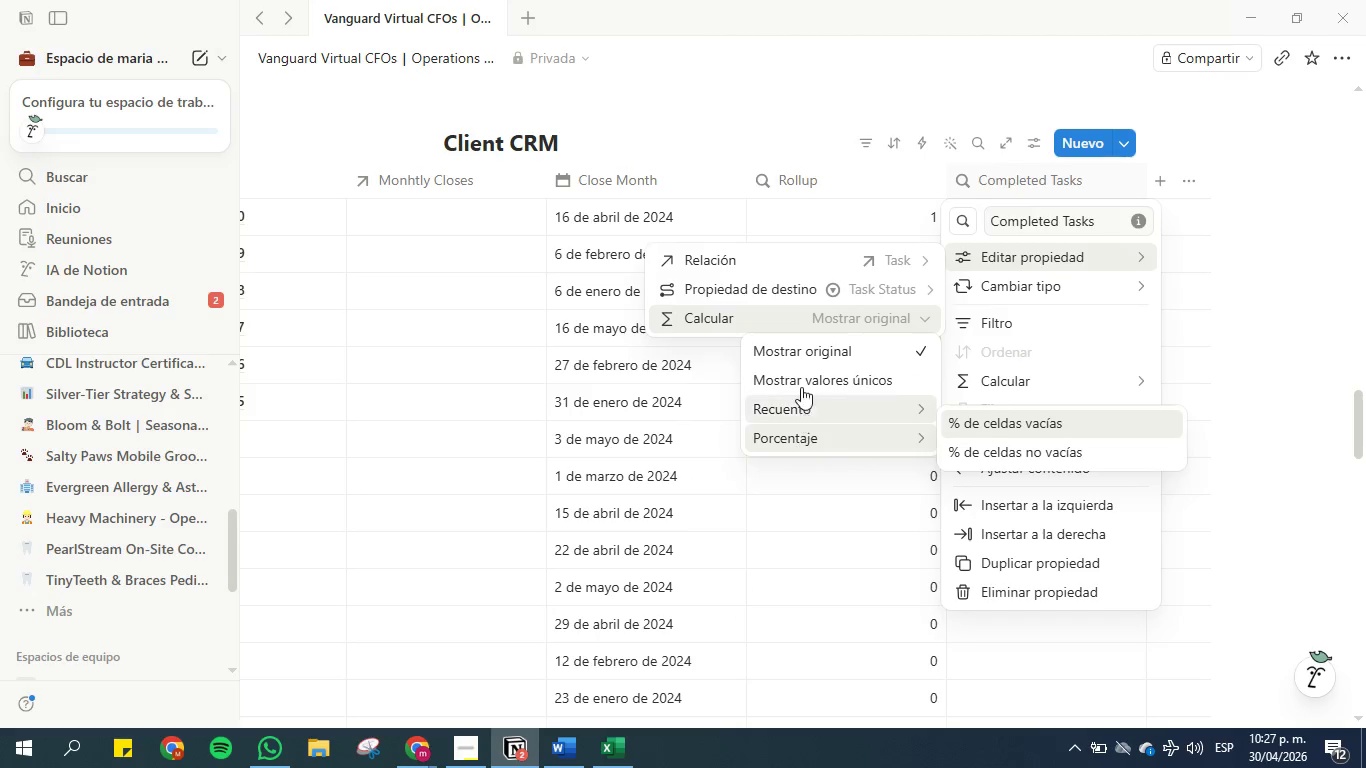 
mouse_move([801, 364])
 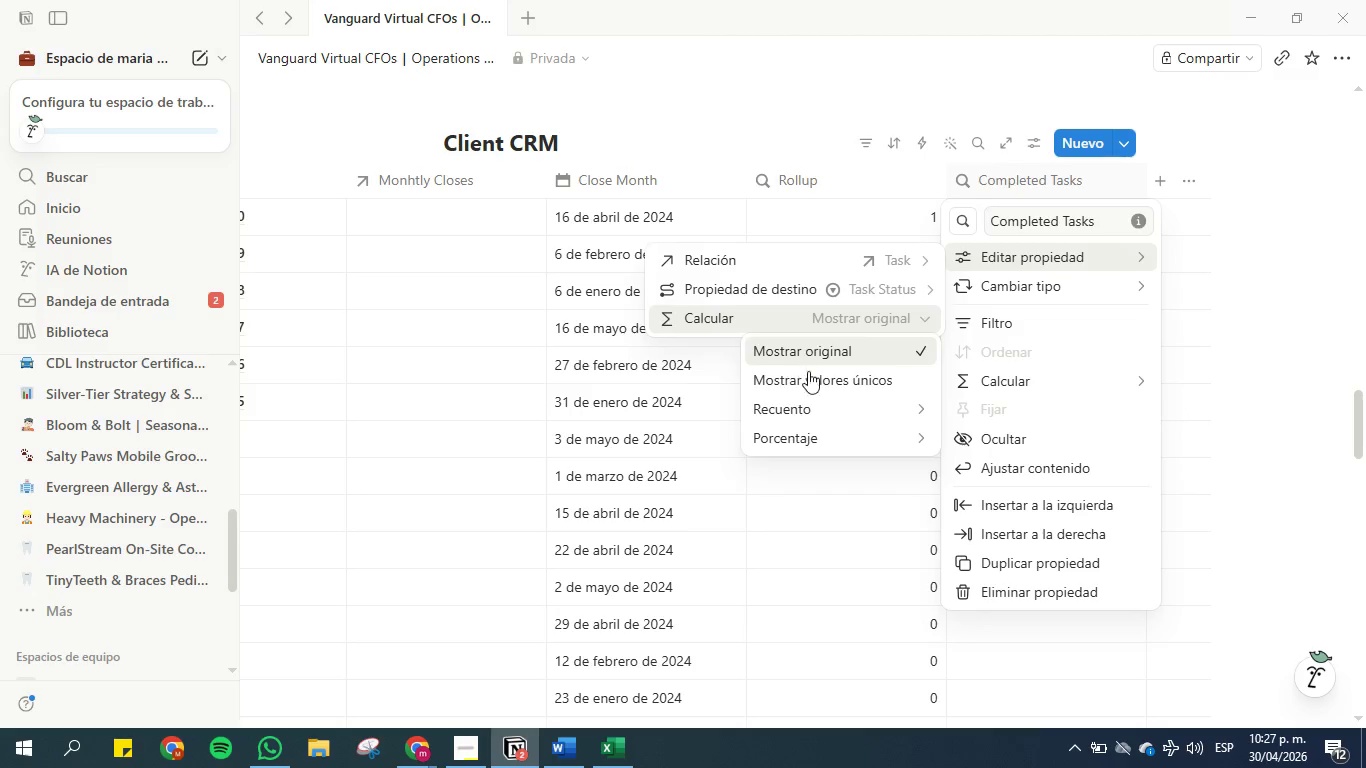 
mouse_move([843, 408])
 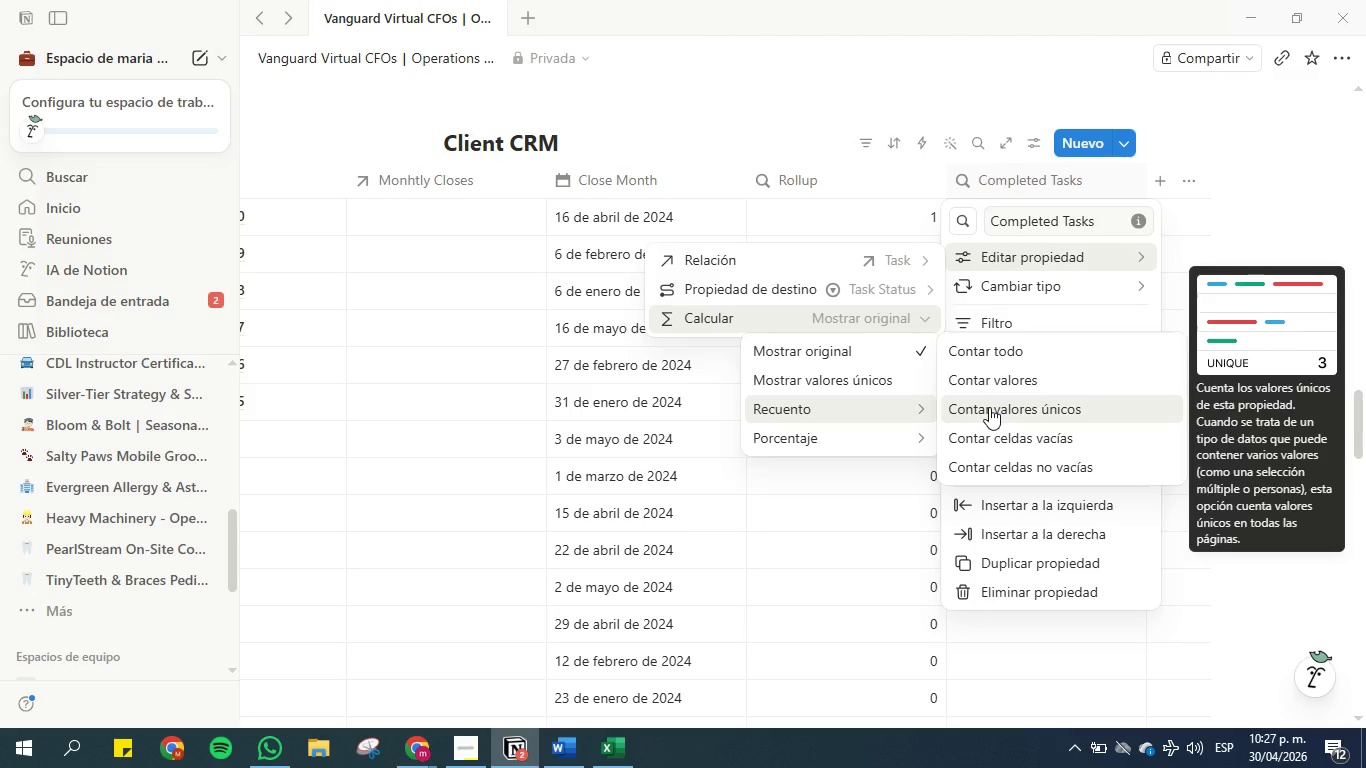 
wait(5.68)
 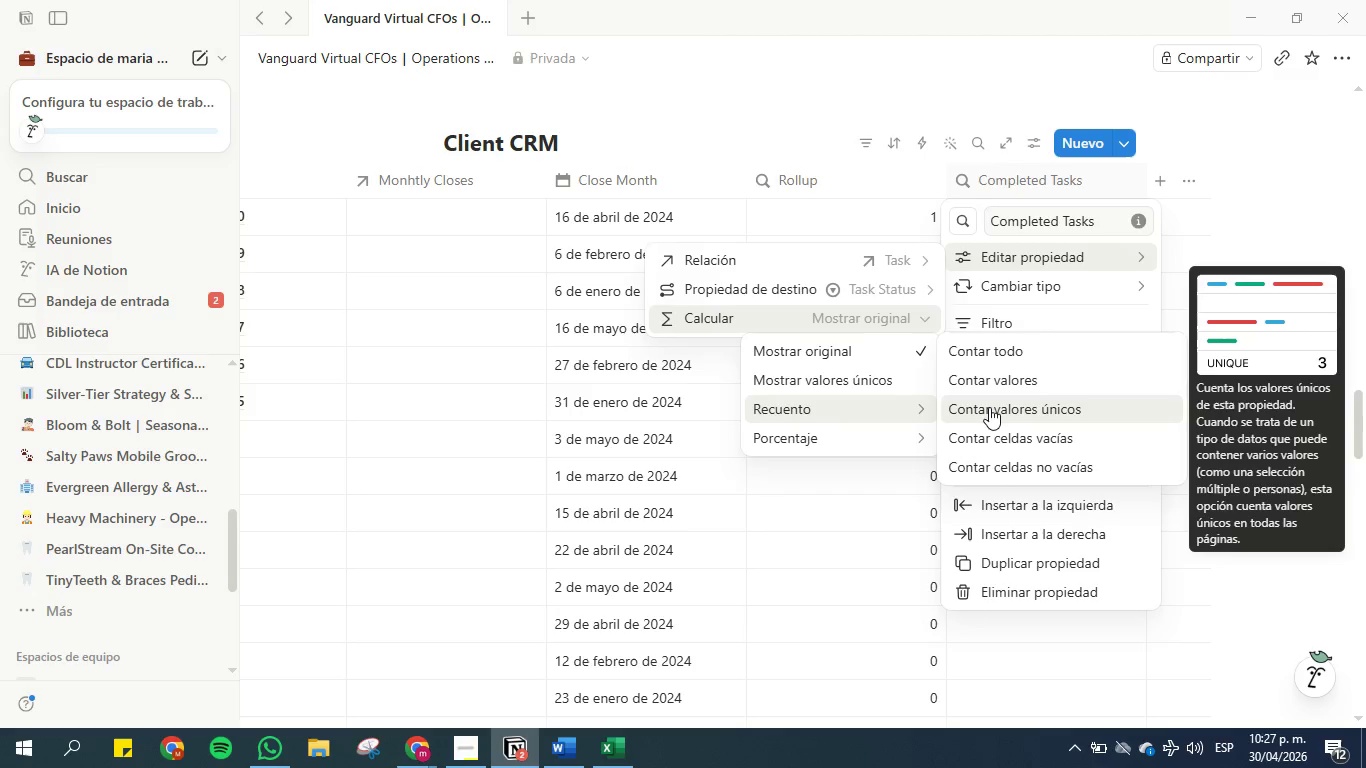 
left_click([989, 407])
 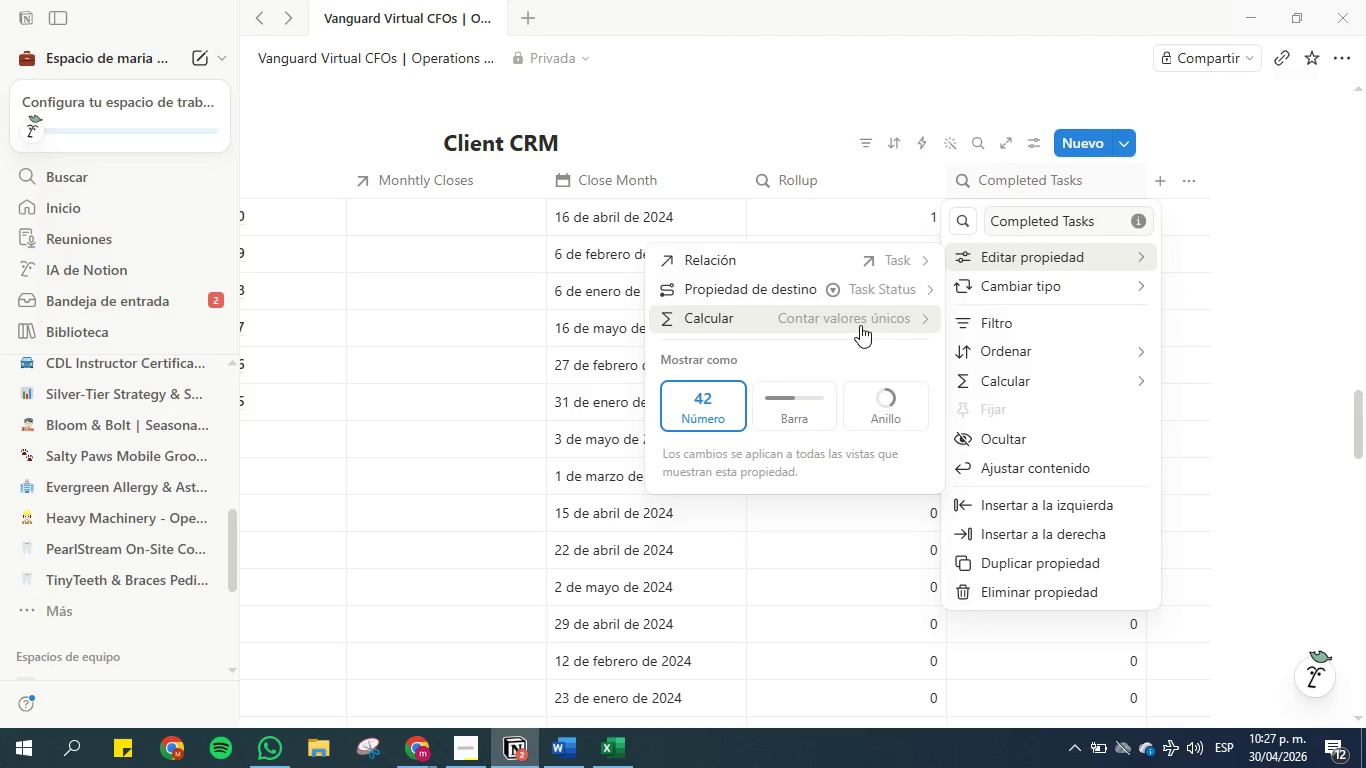 
left_click([865, 290])
 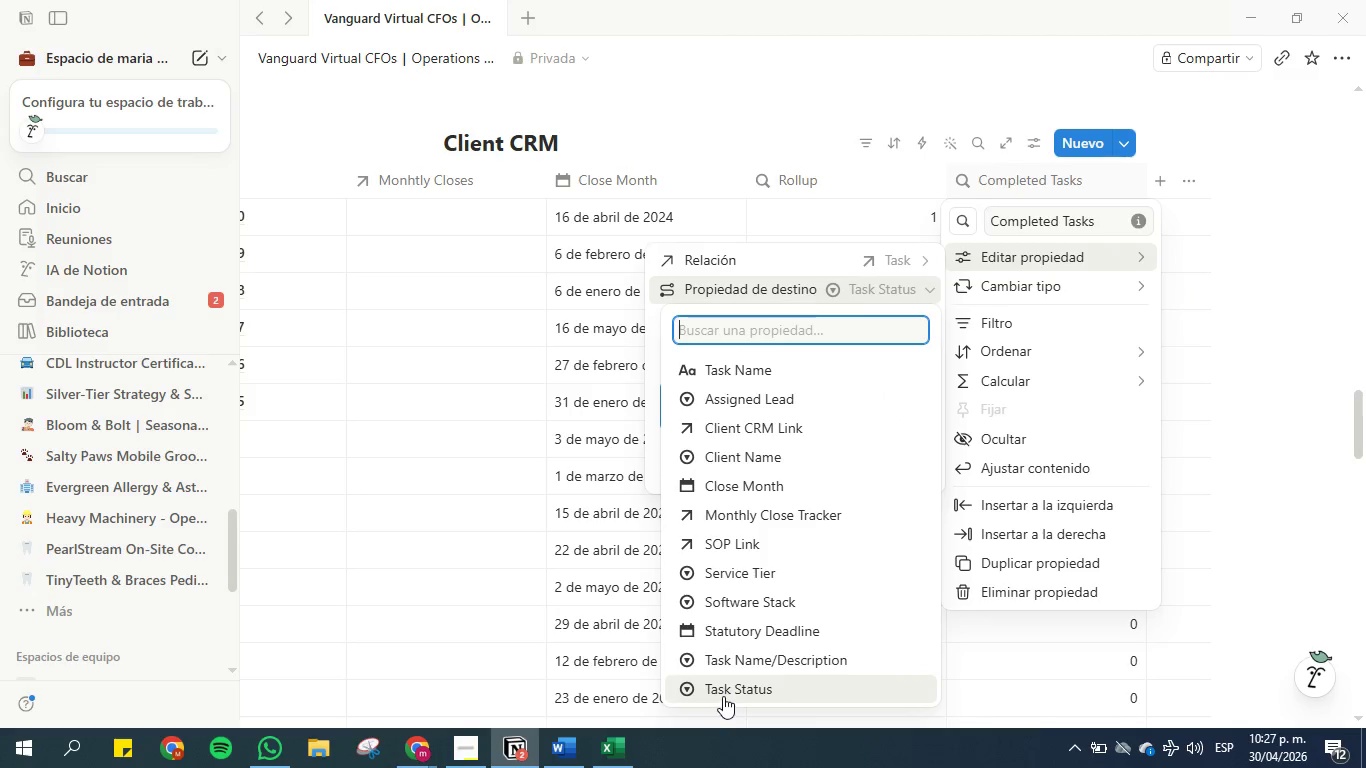 
left_click([723, 694])
 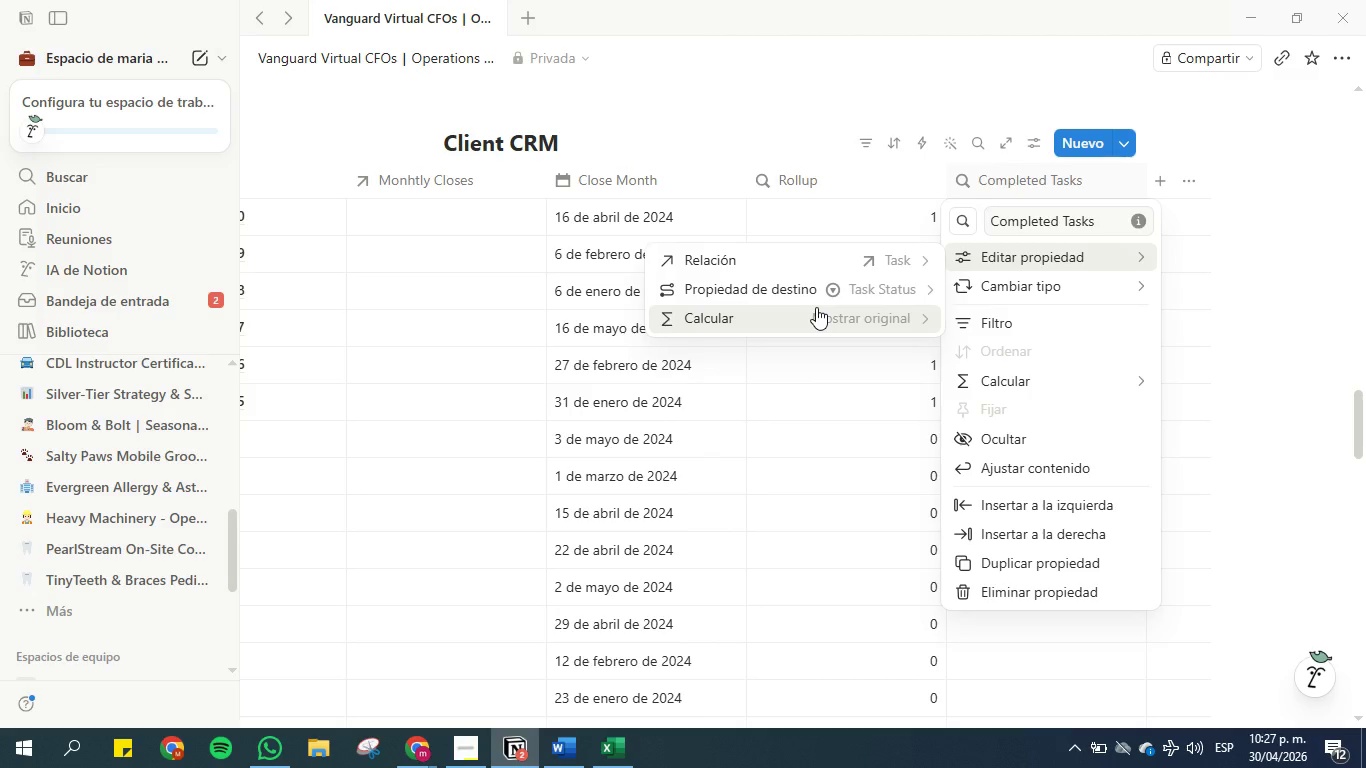 
left_click([816, 307])
 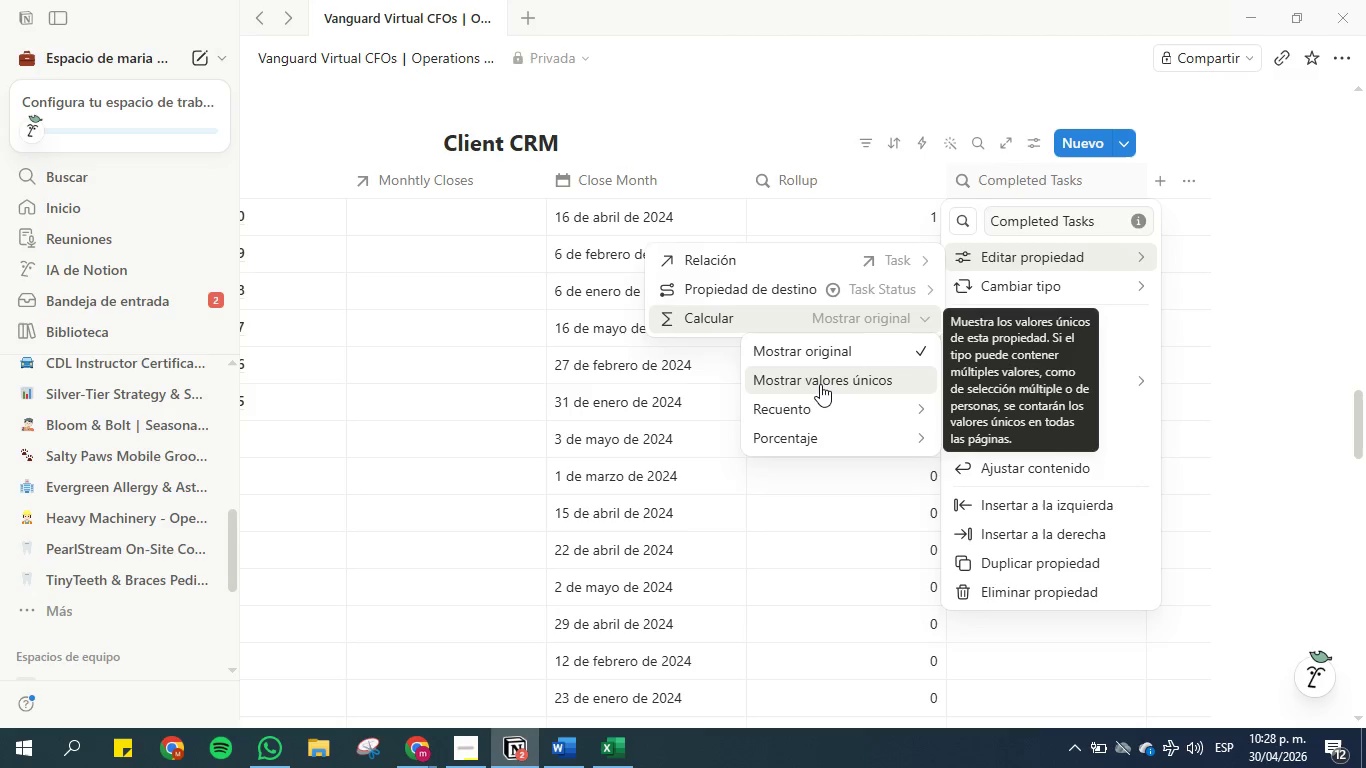 
wait(21.03)
 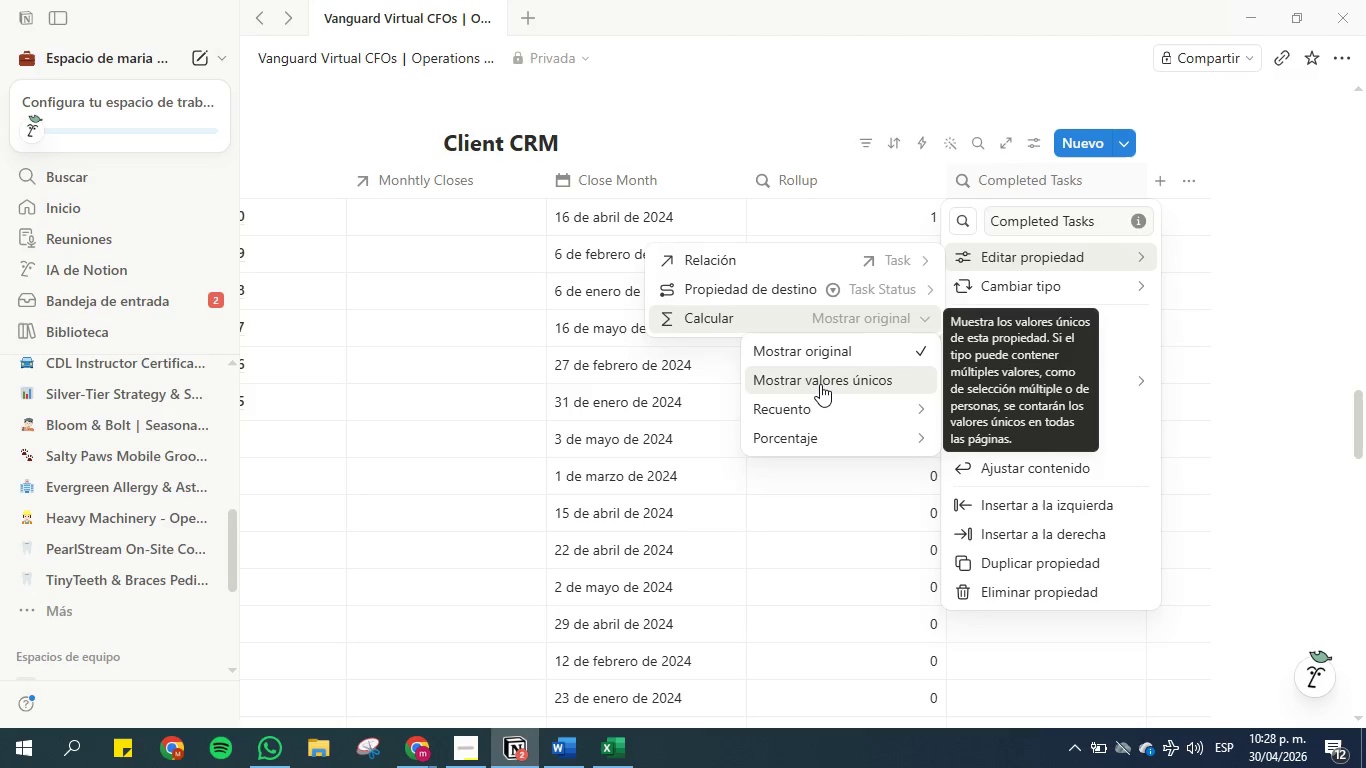 
mouse_move([859, 415])
 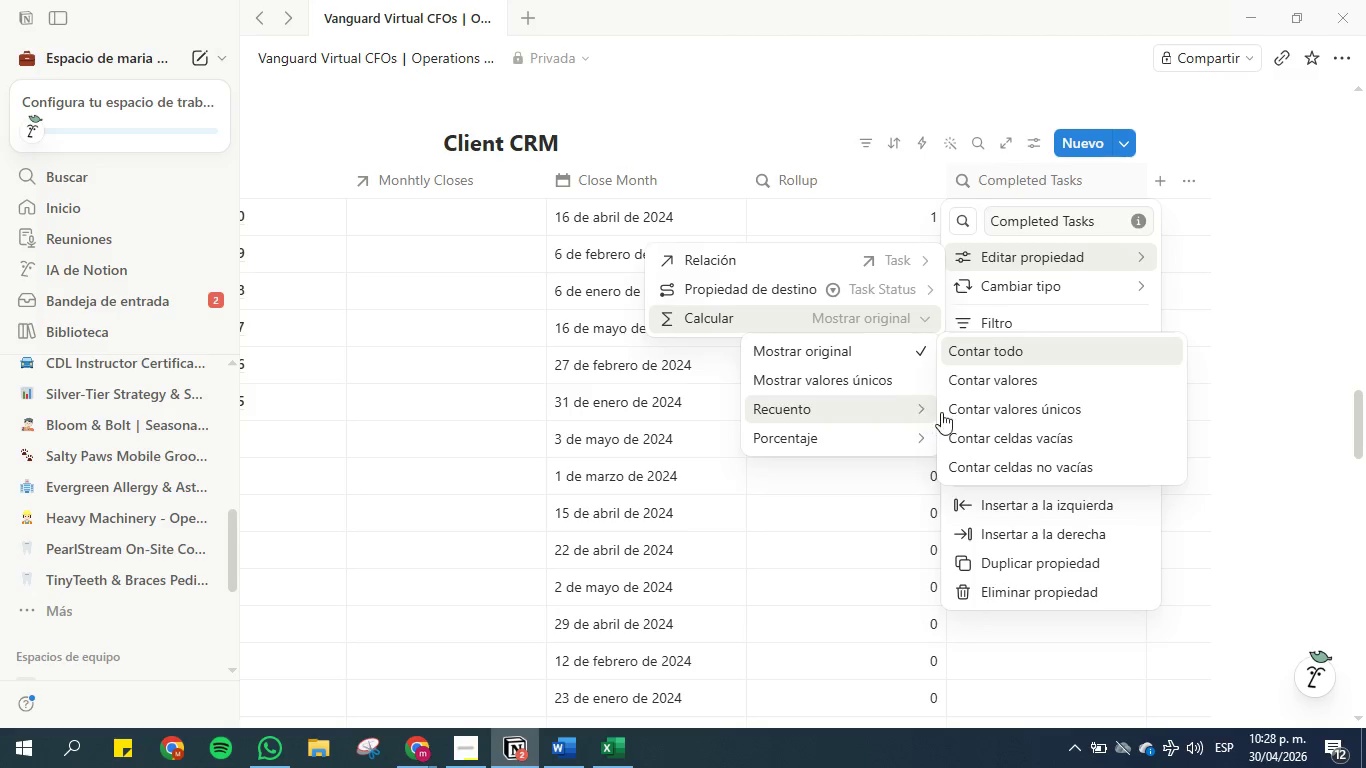 
mouse_move([926, 413])
 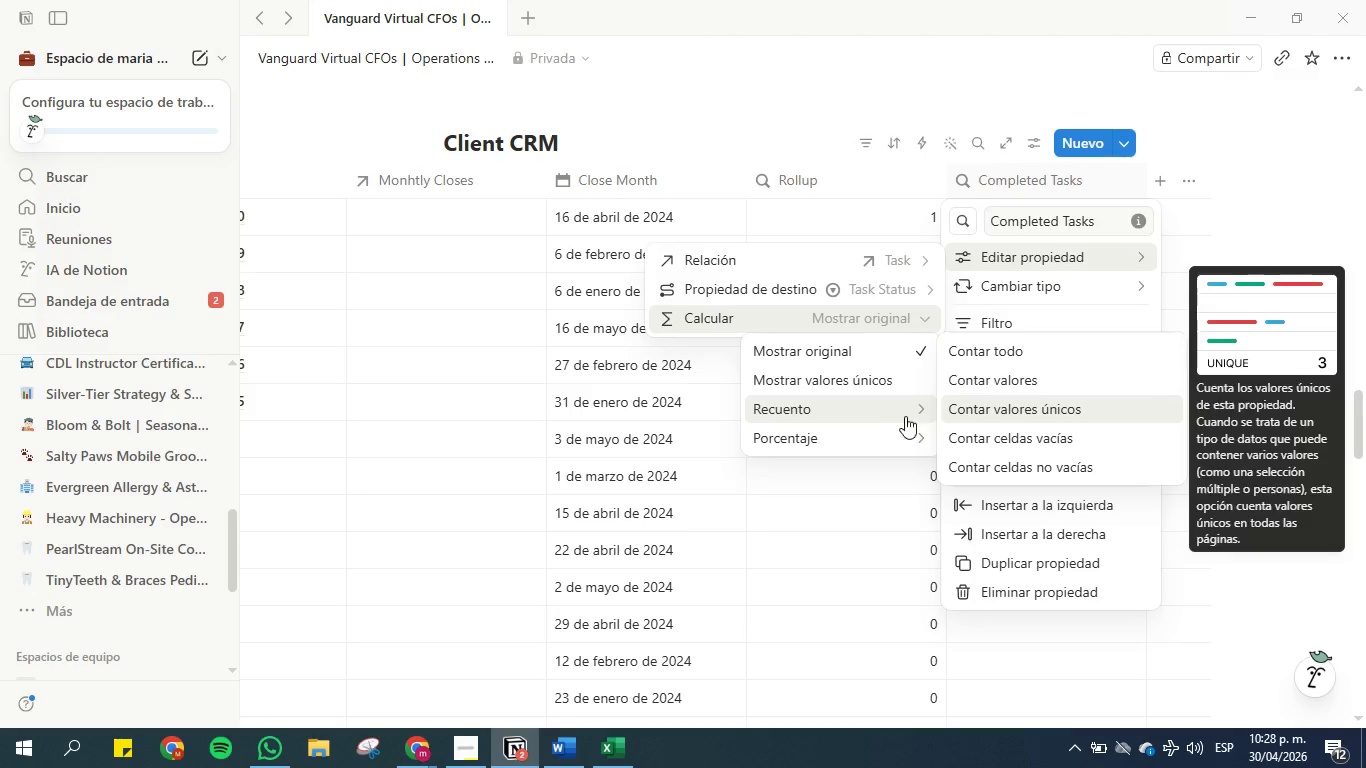 
mouse_move([888, 394])
 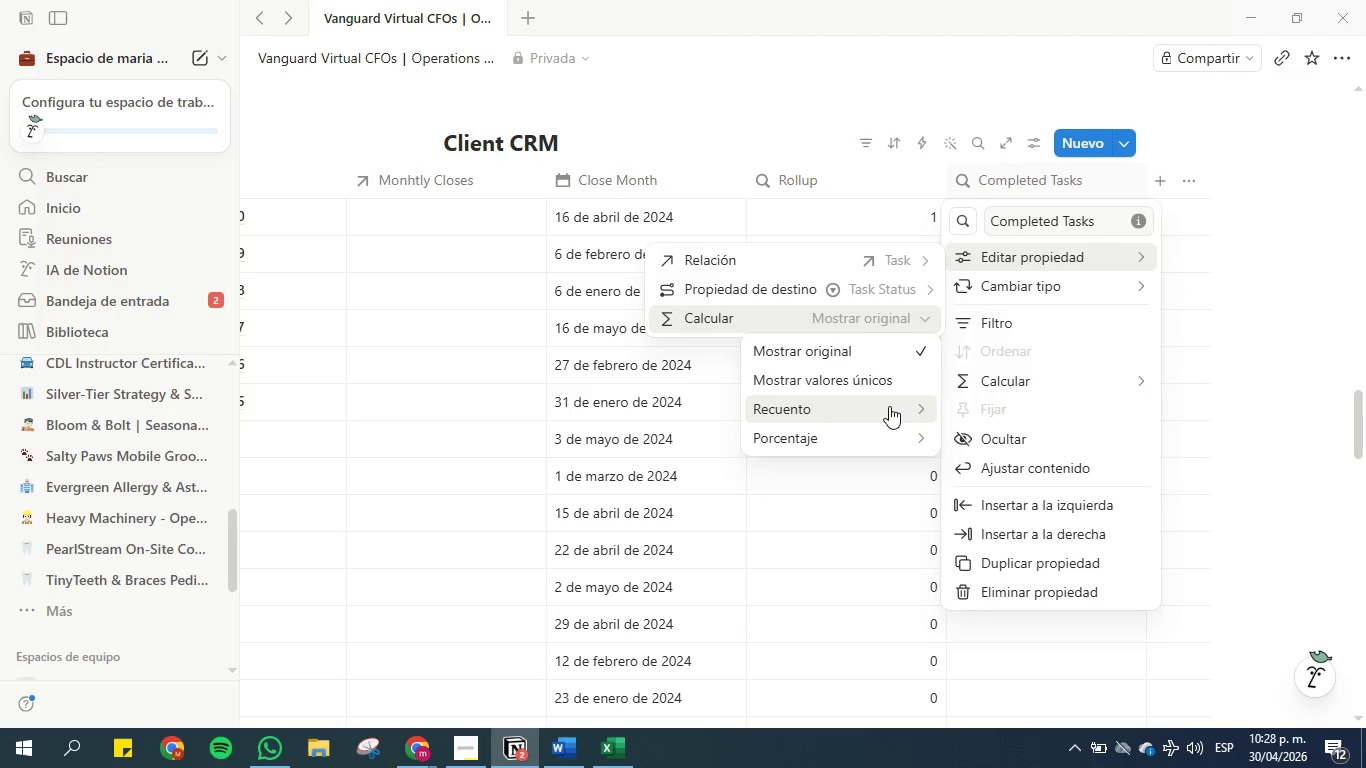 
mouse_move([886, 373])
 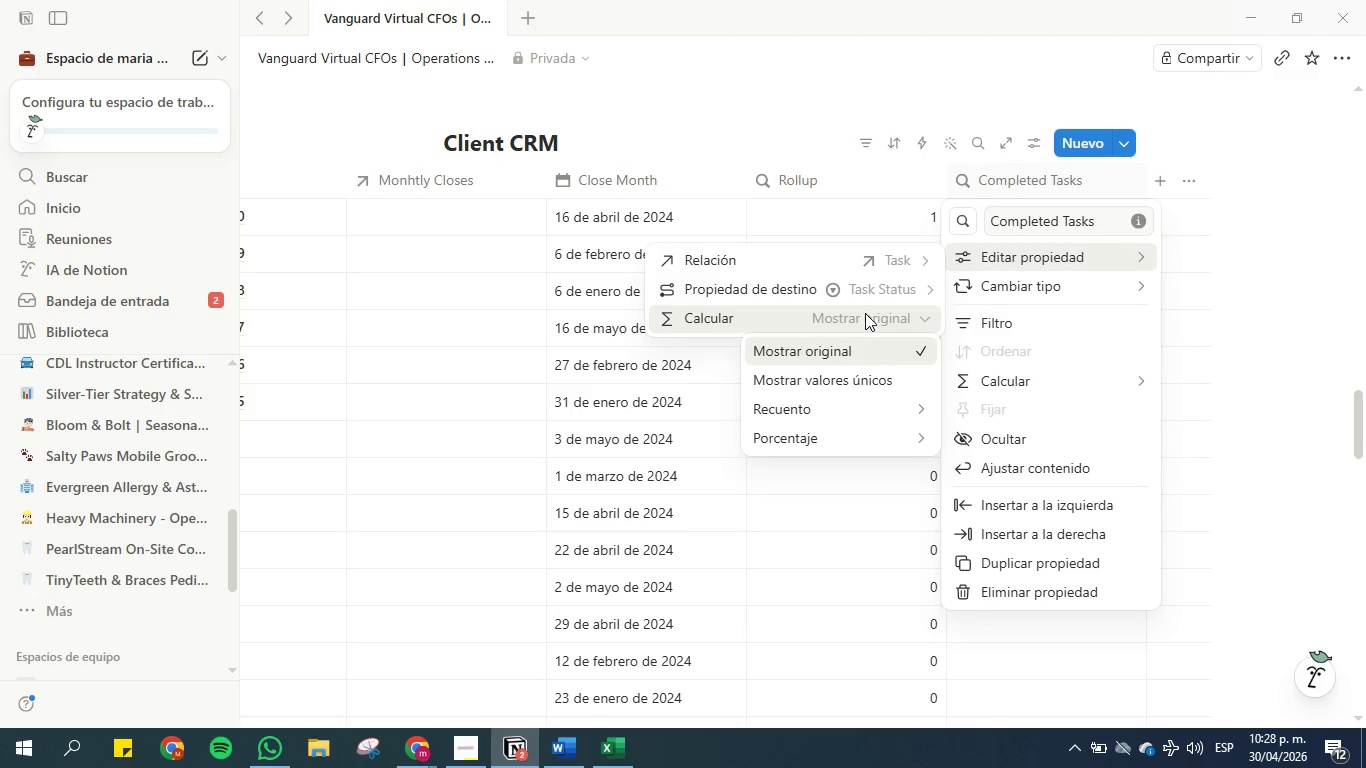 
left_click([862, 296])
 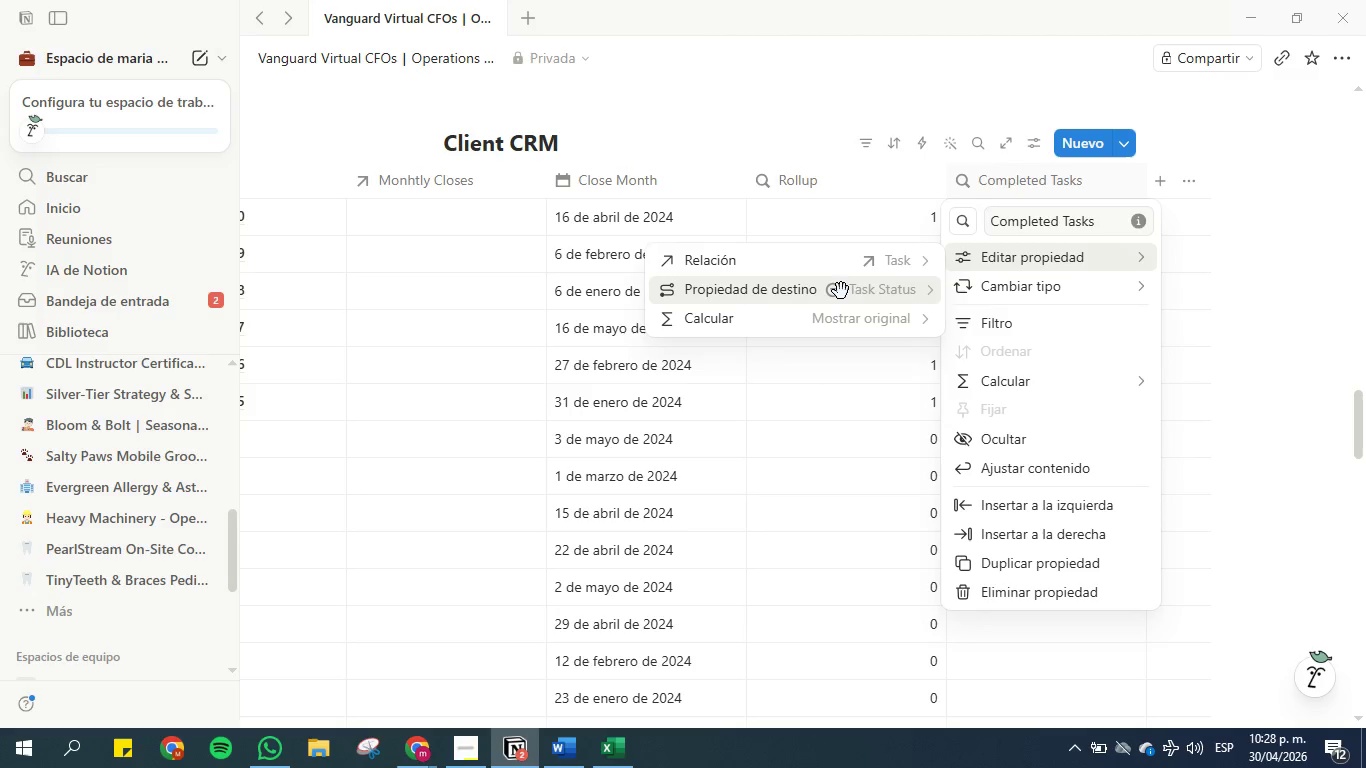 
left_click([838, 291])
 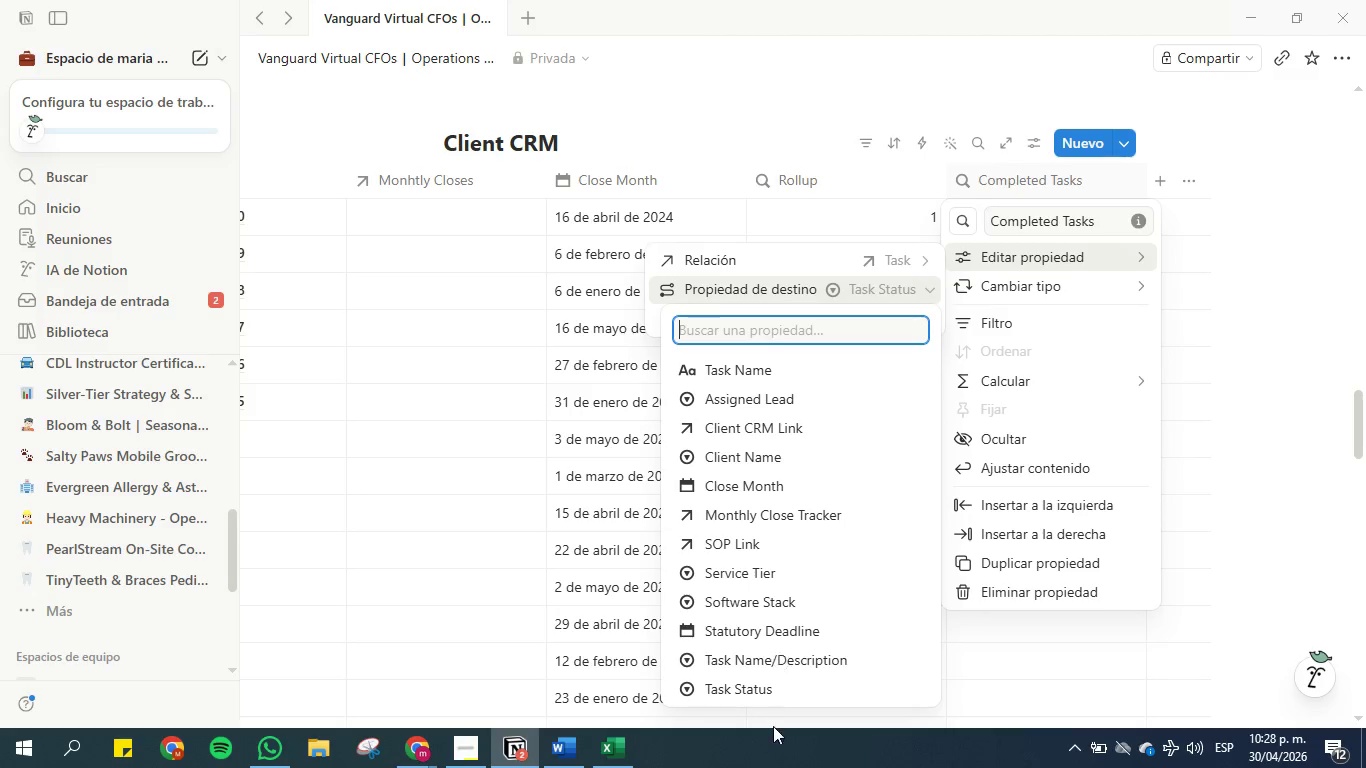 
left_click([765, 694])
 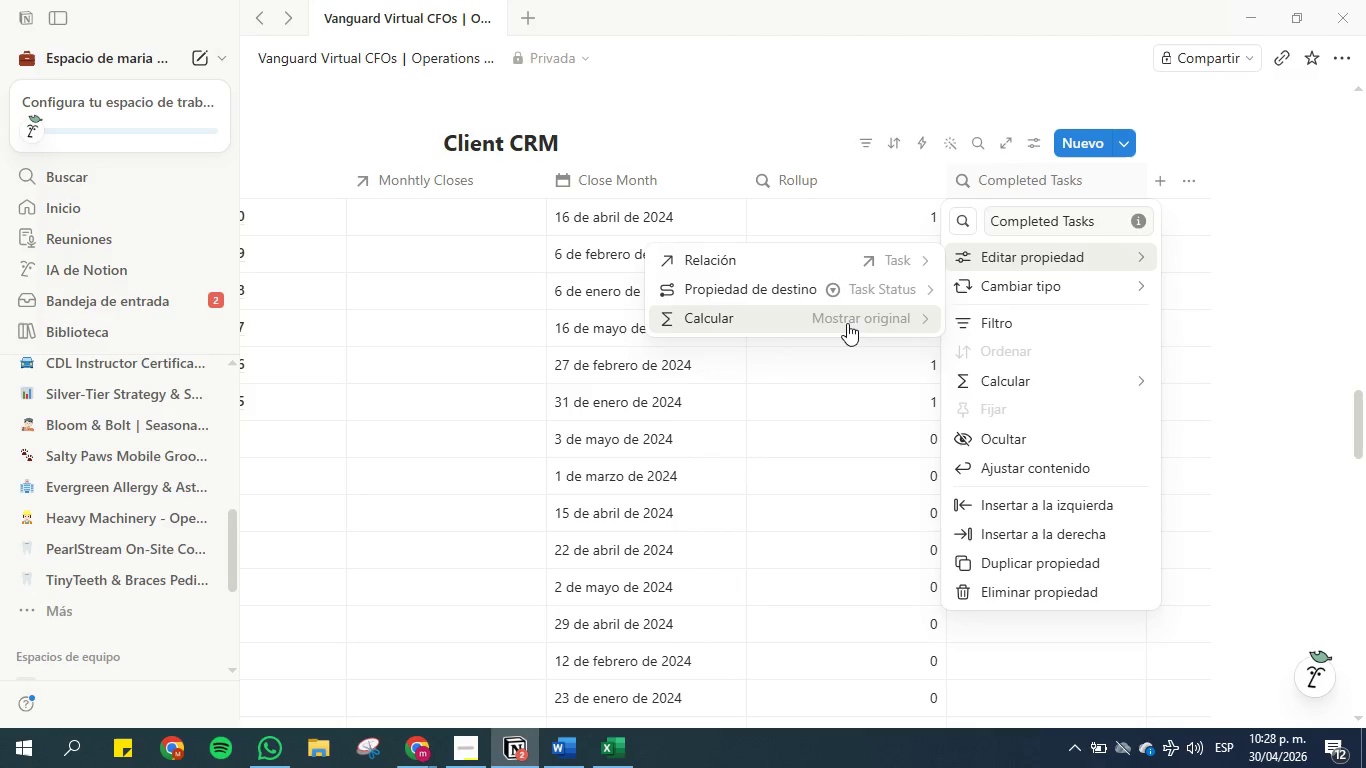 
left_click([847, 316])
 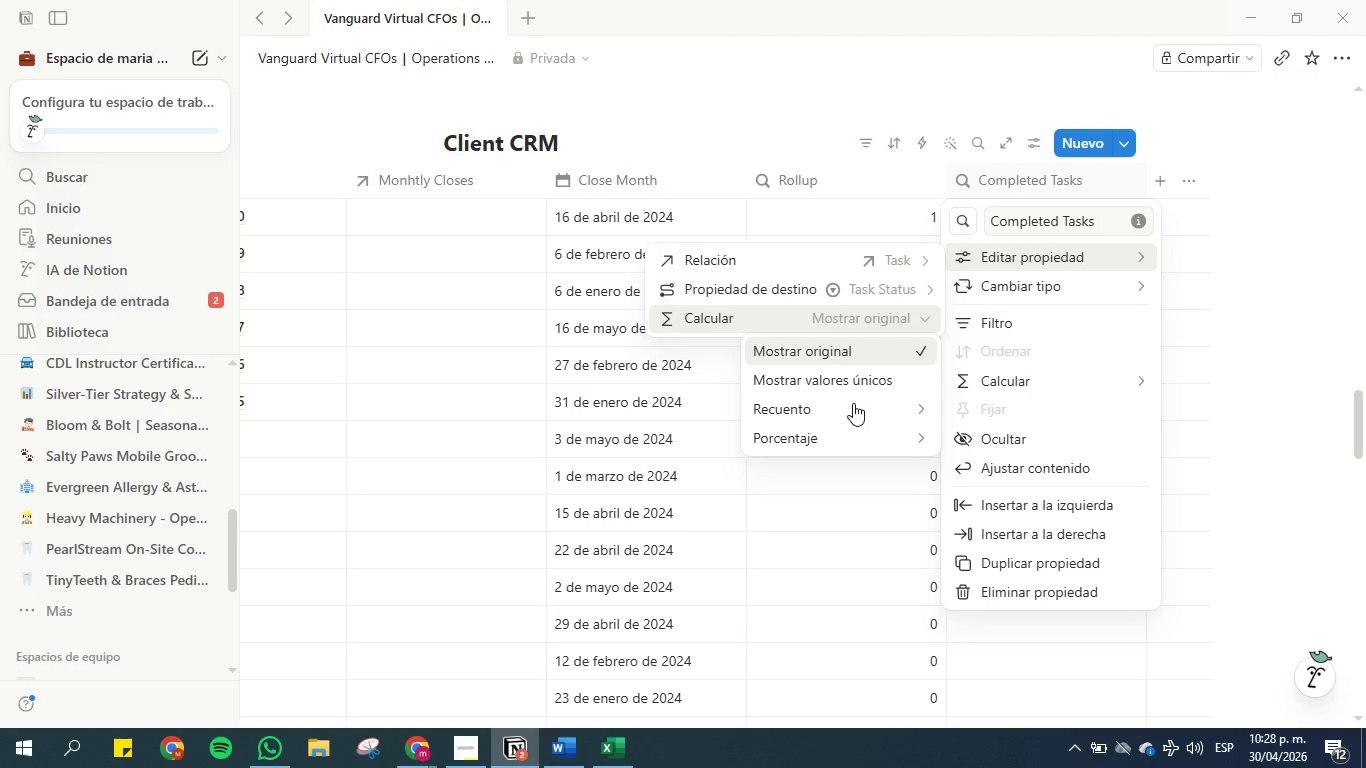 
mouse_move([877, 420])
 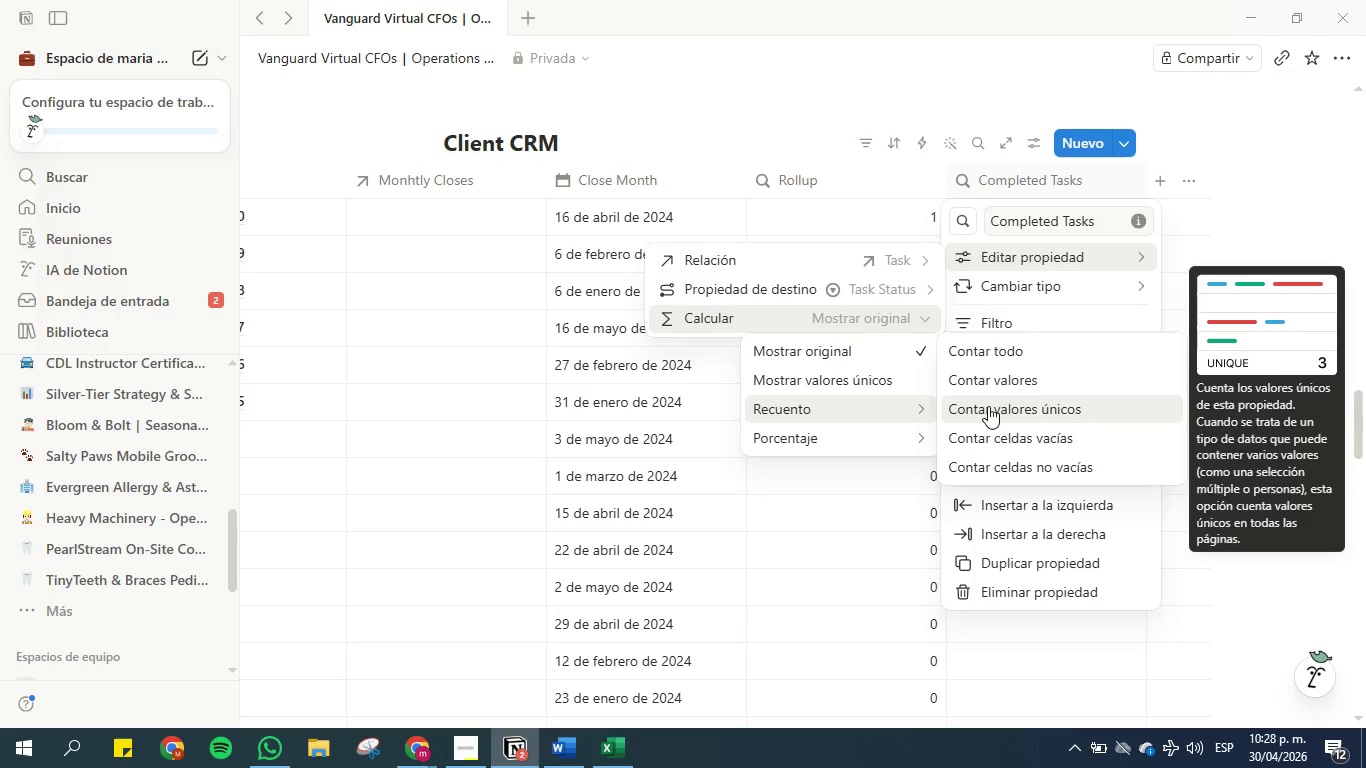 
left_click([988, 406])
 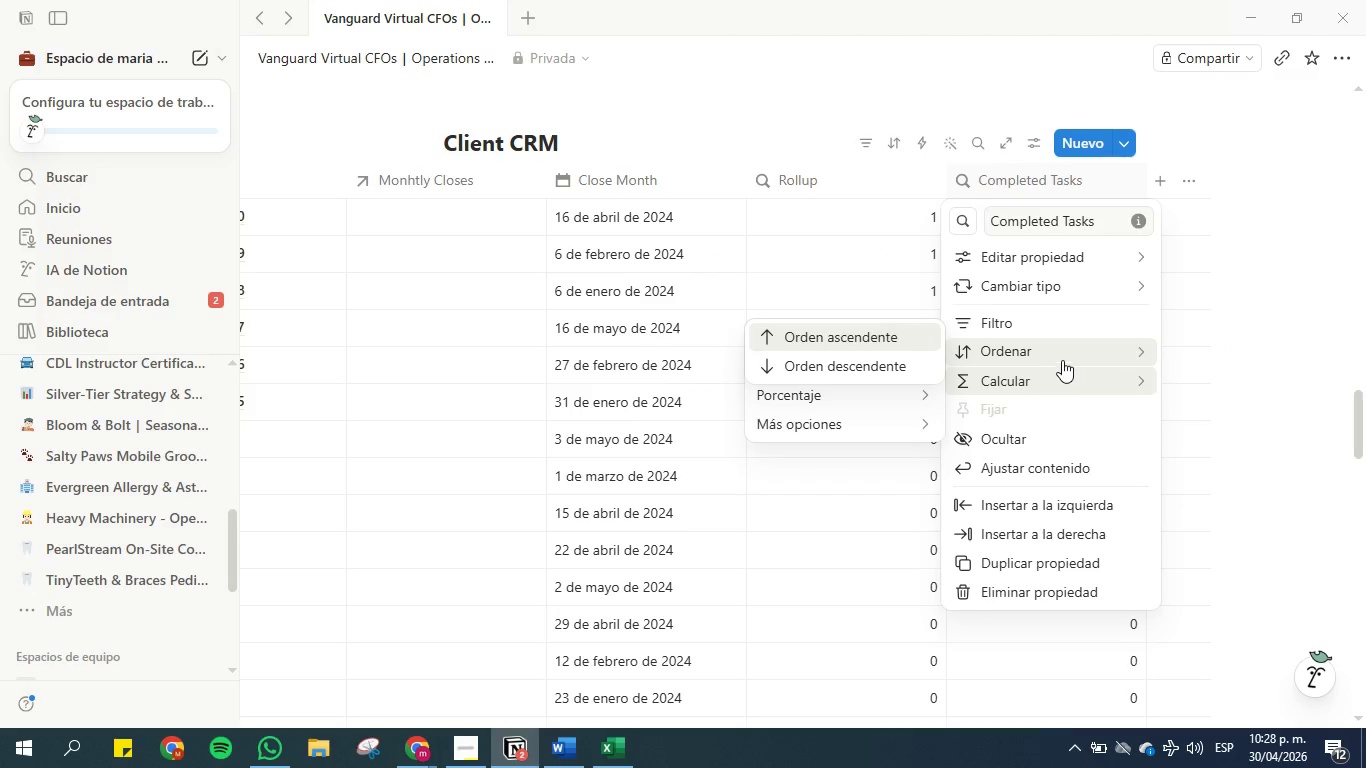 
left_click([1261, 347])
 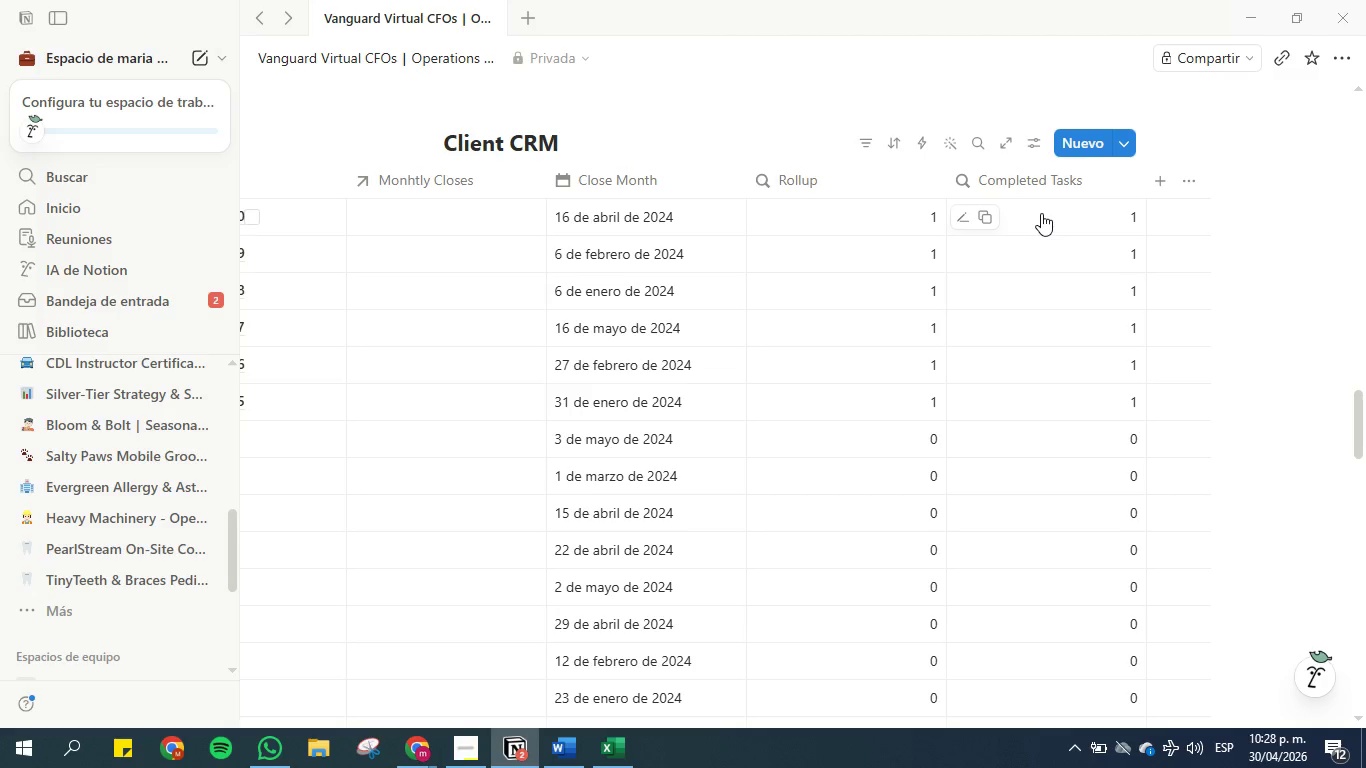 
wait(5.5)
 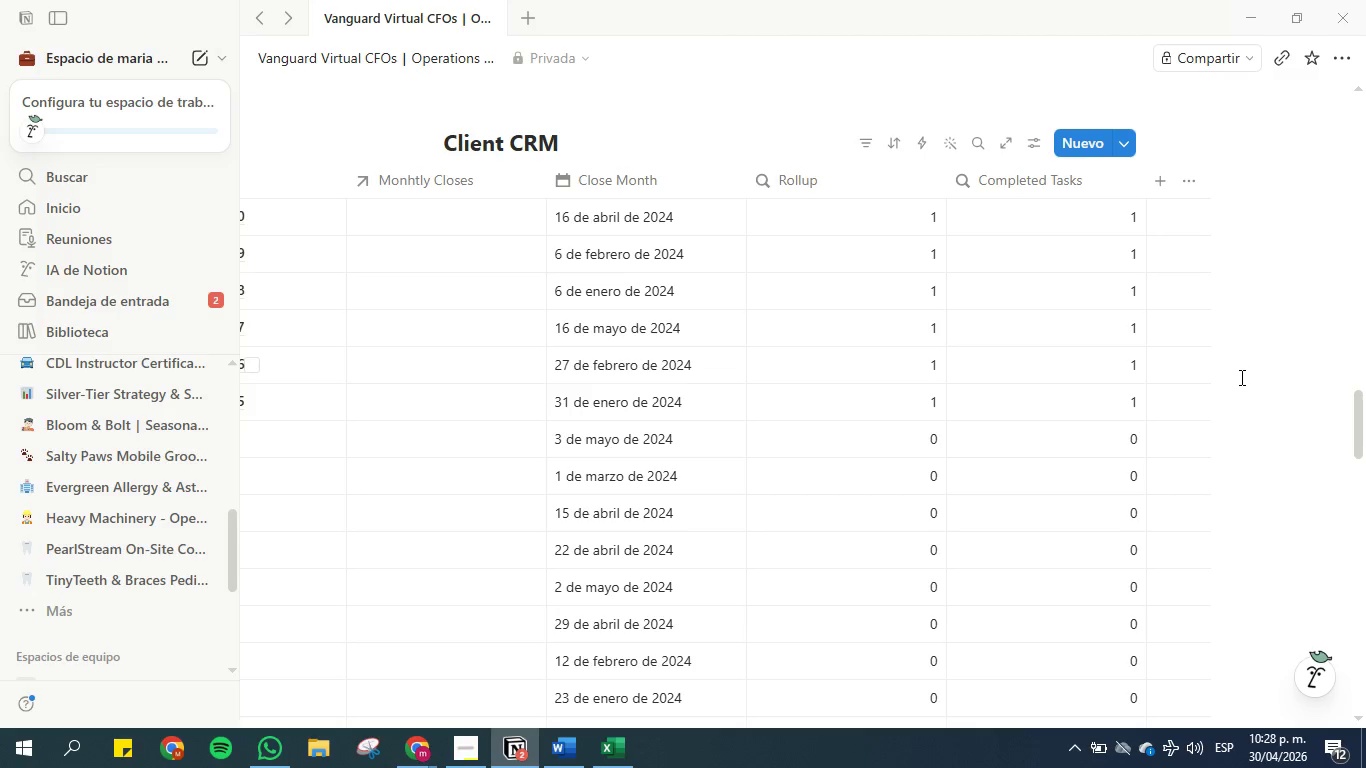 
left_click([1041, 213])
 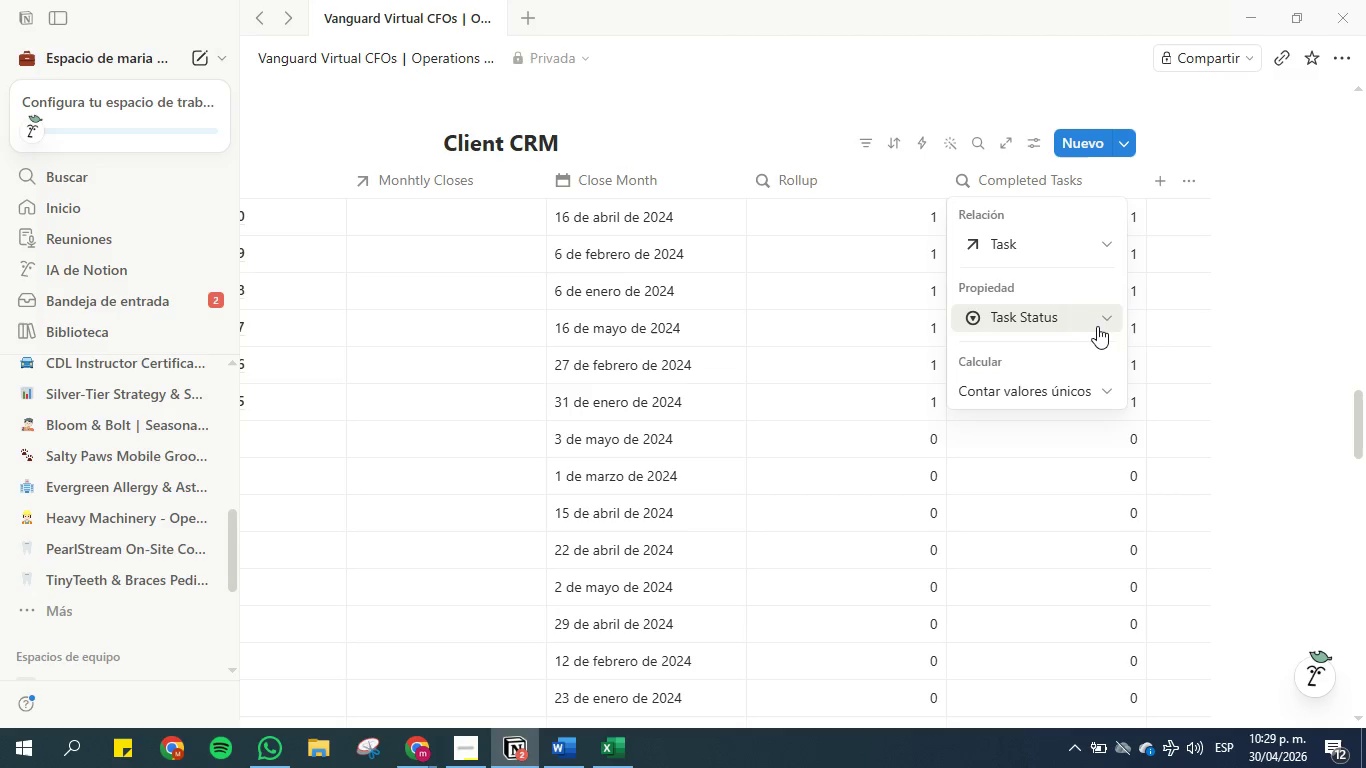 
left_click([1110, 319])
 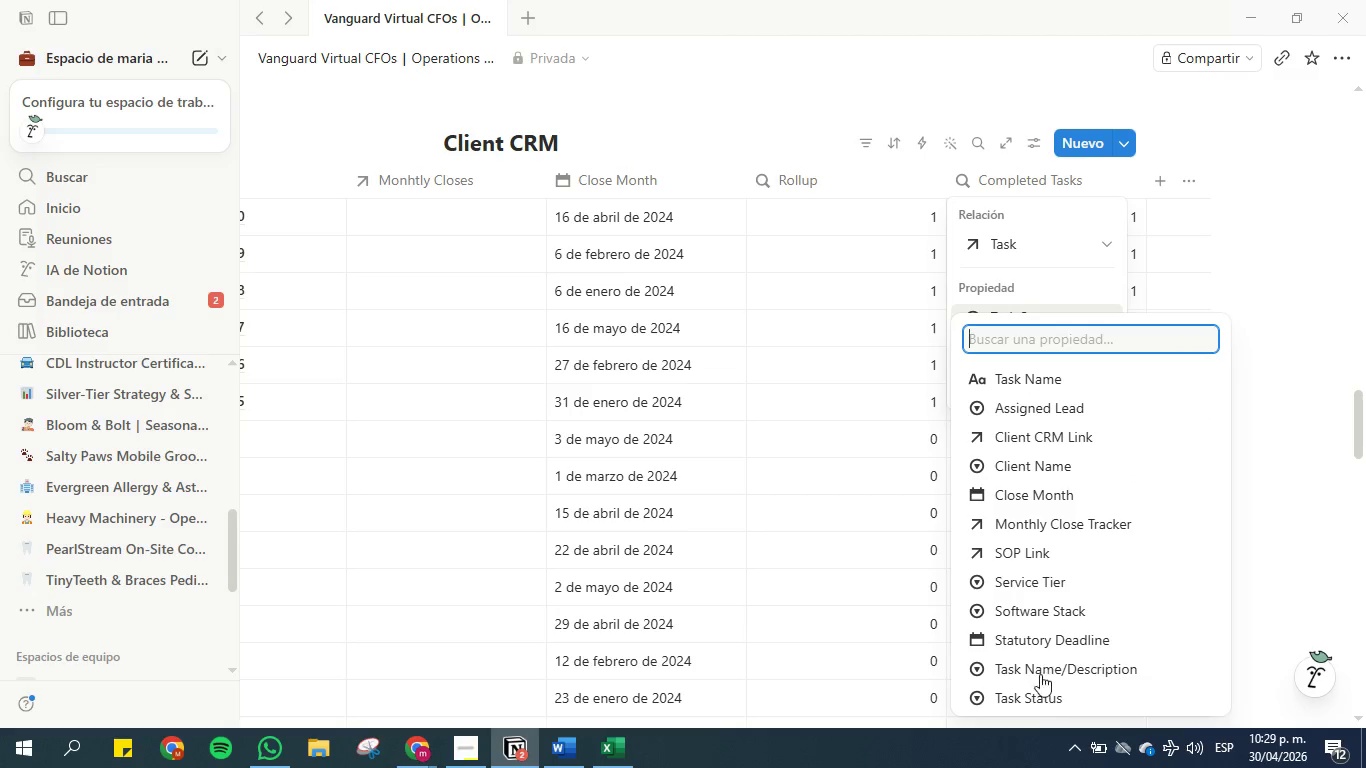 
left_click([1035, 700])
 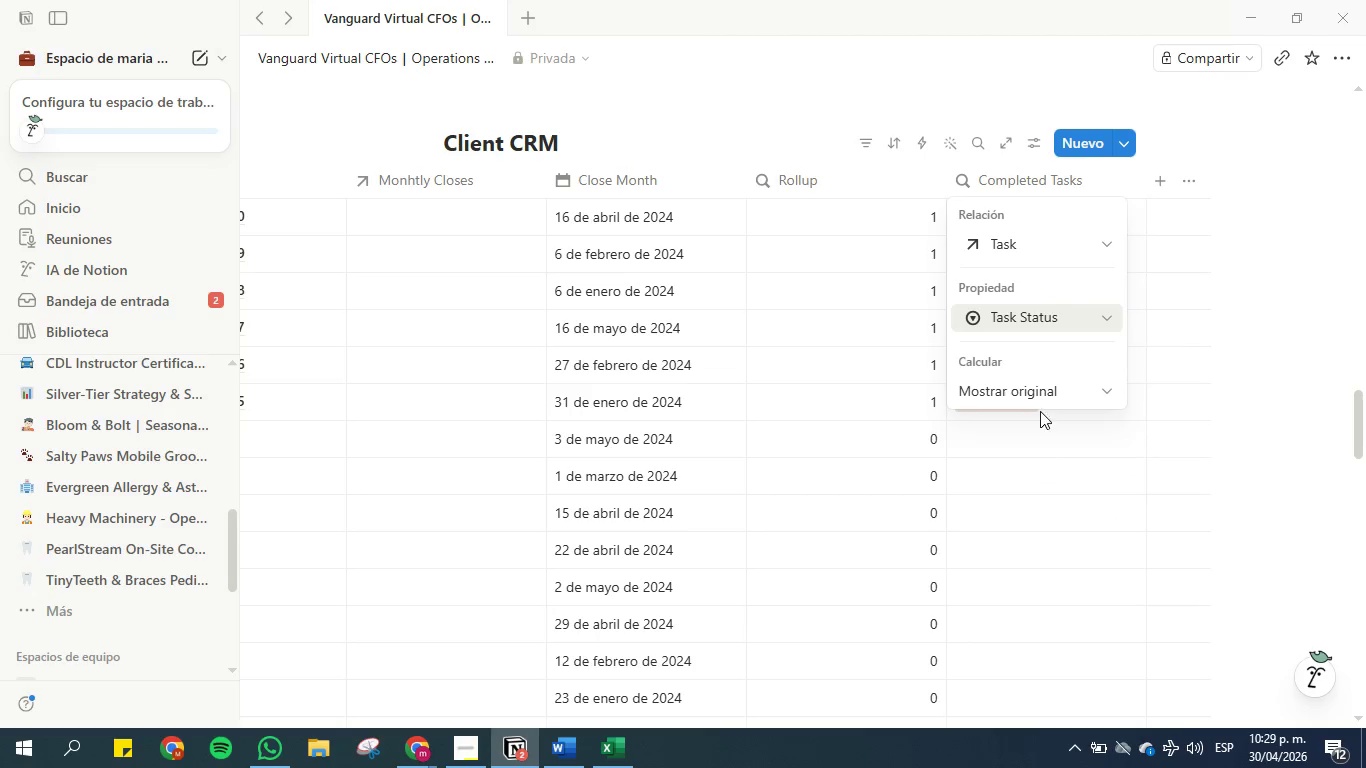 
left_click([1040, 392])
 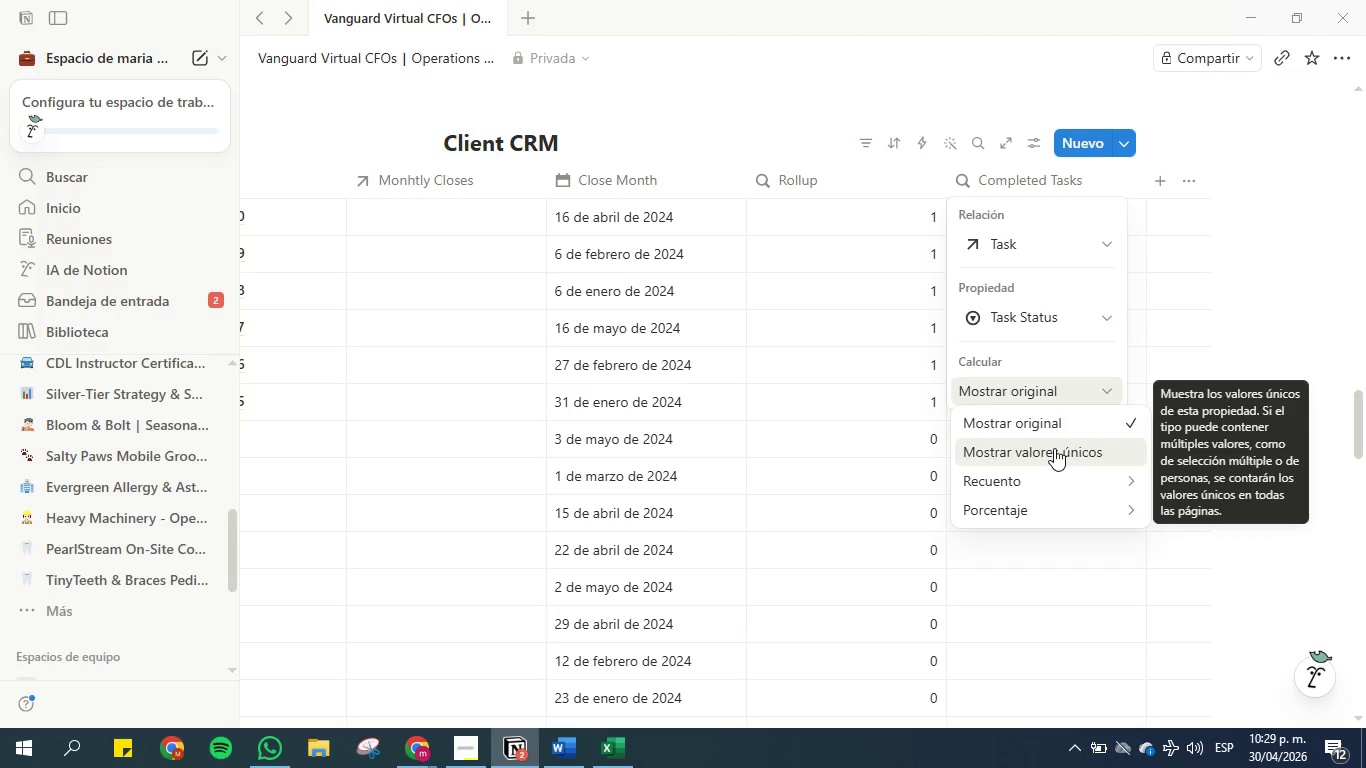 
left_click([1054, 448])
 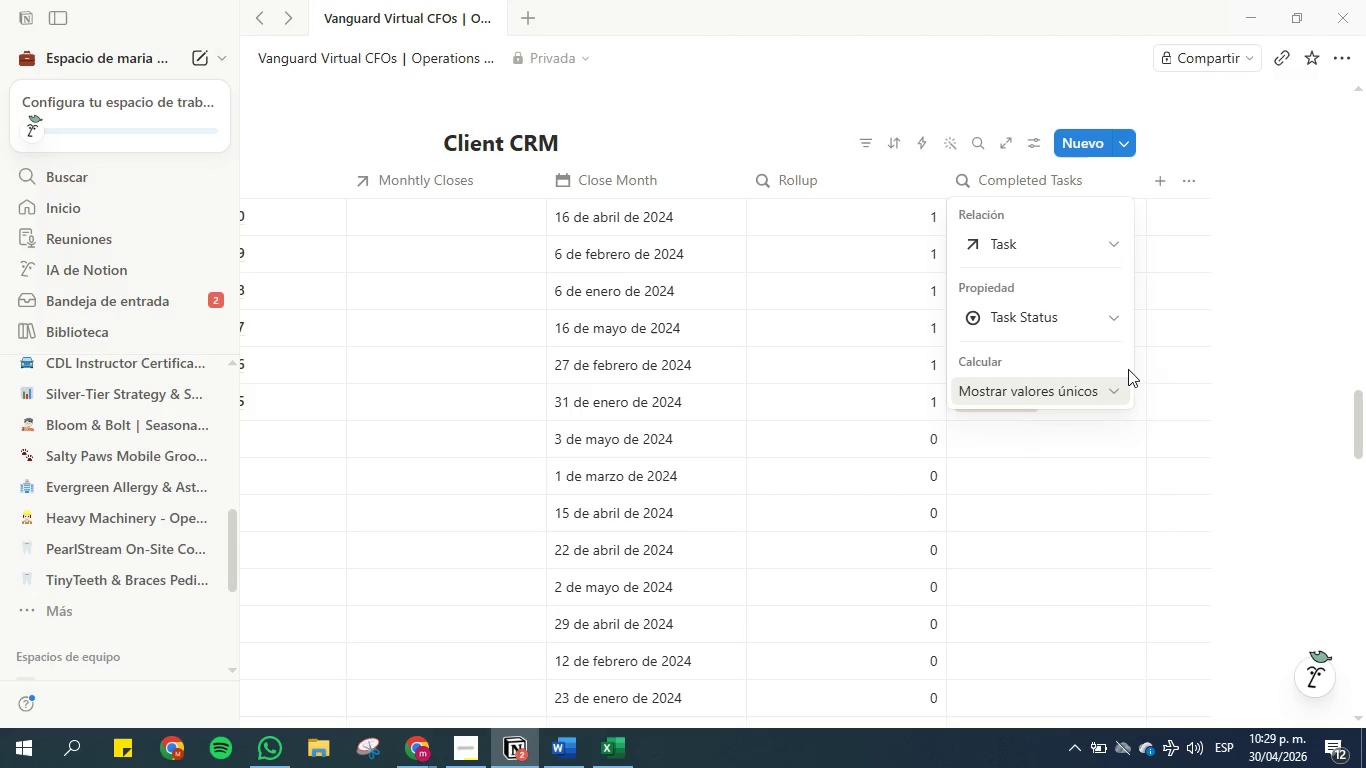 
left_click([1223, 339])
 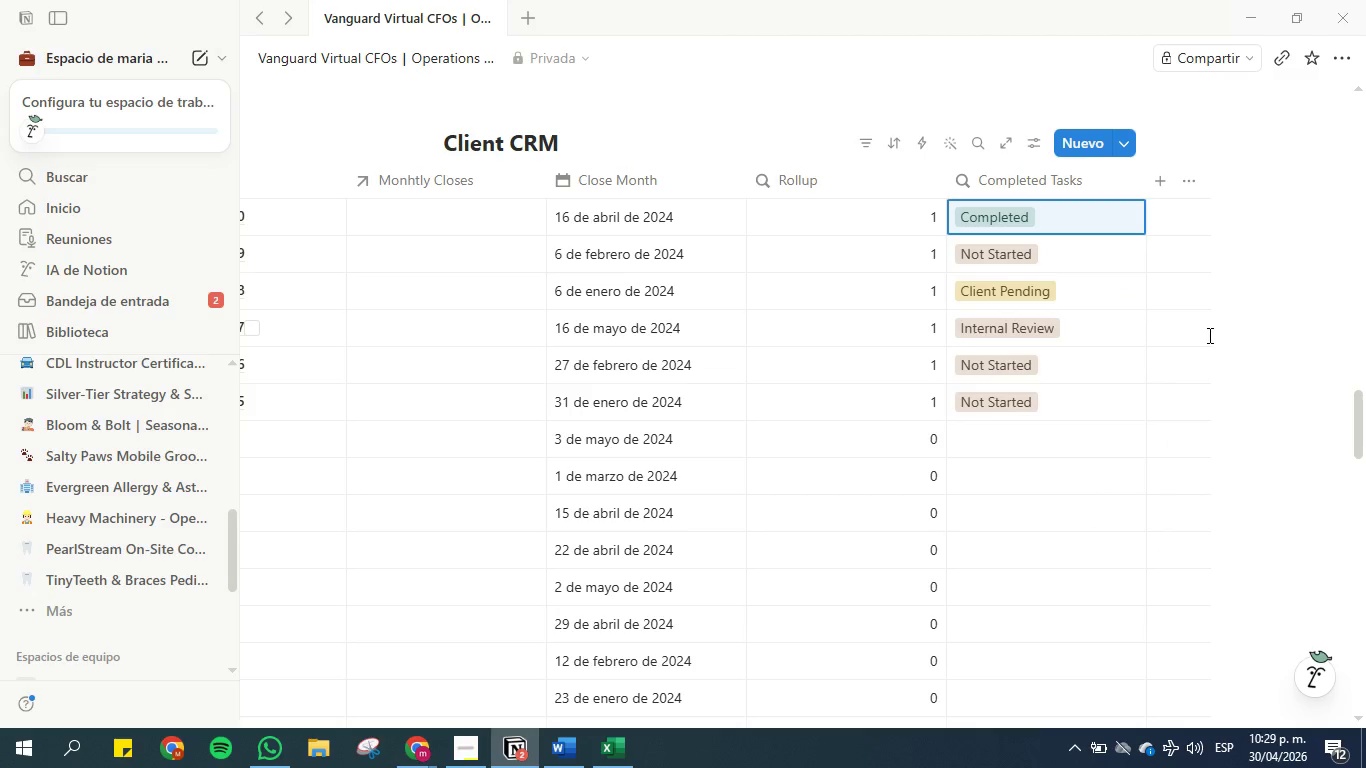 
mouse_move([913, 330])
 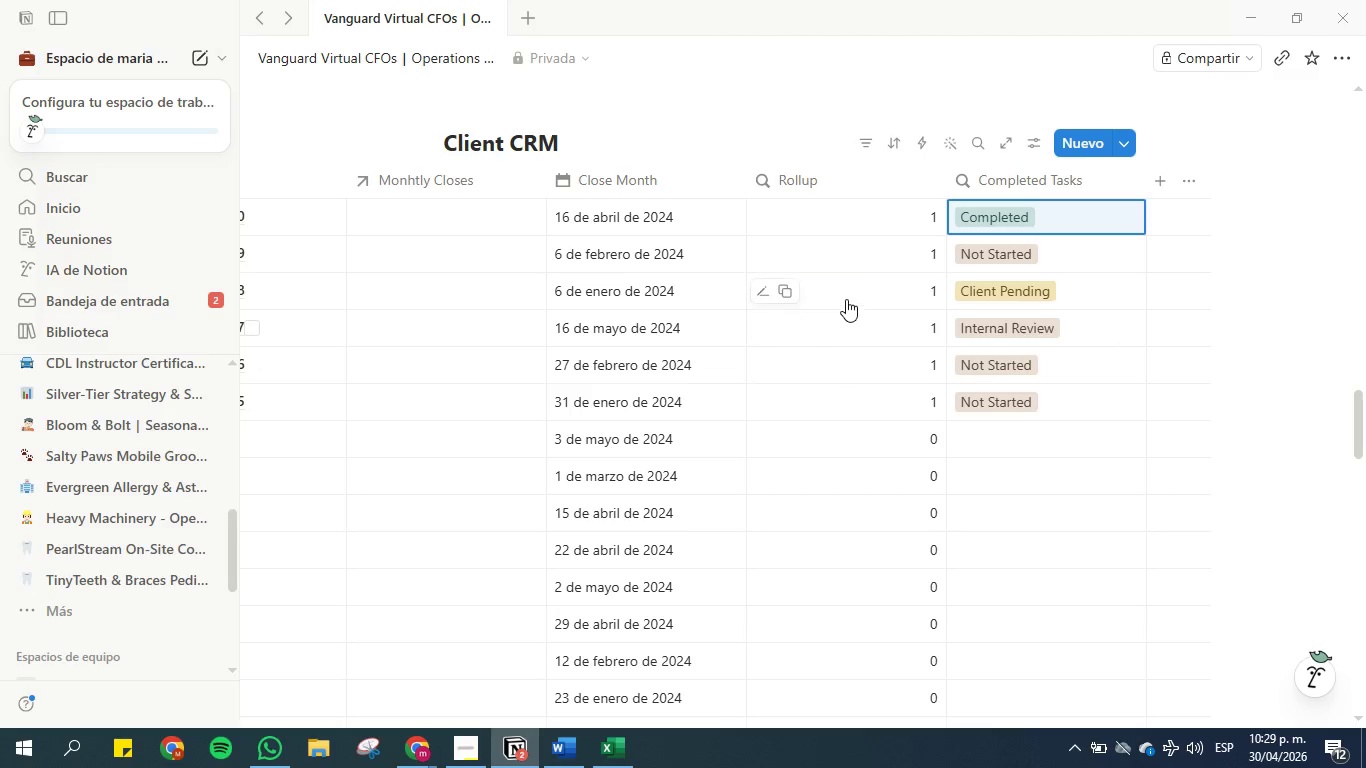 
wait(14.73)
 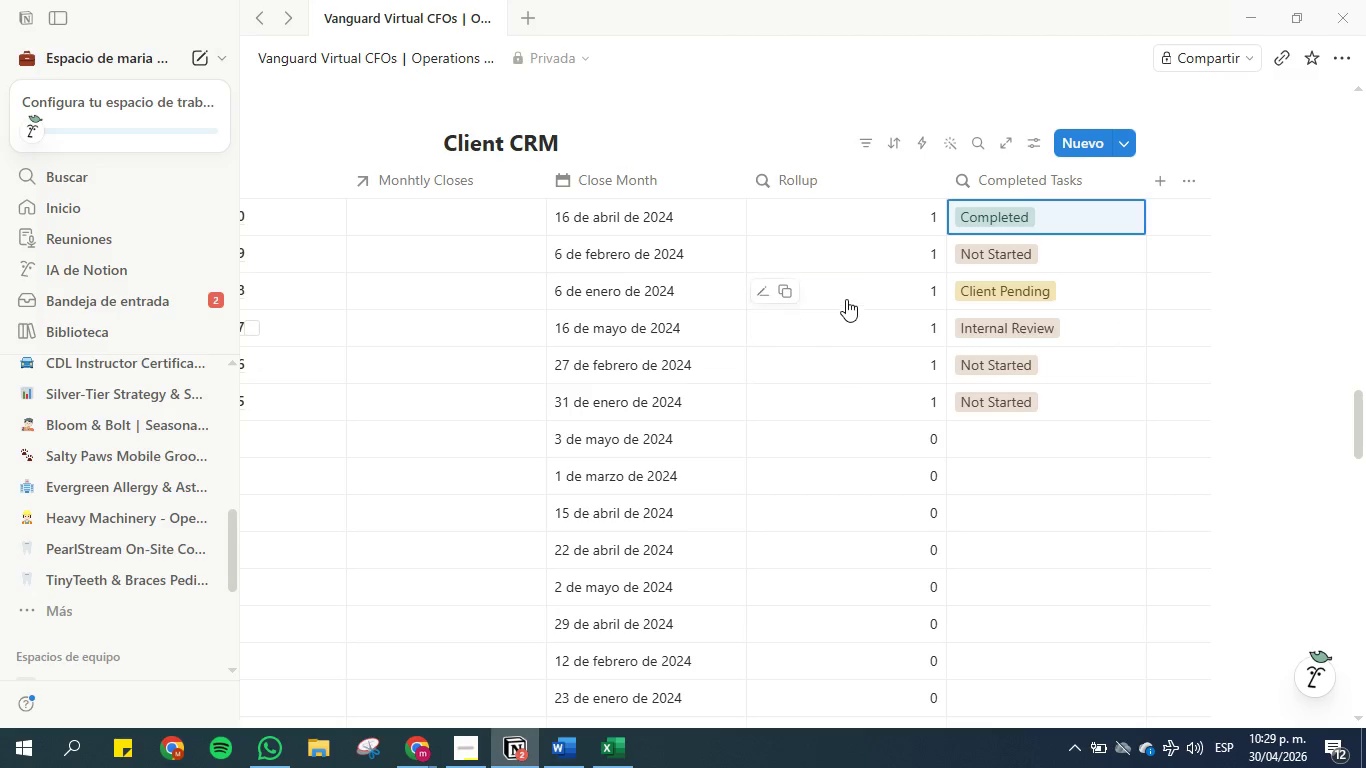 
mouse_move([768, 354])
 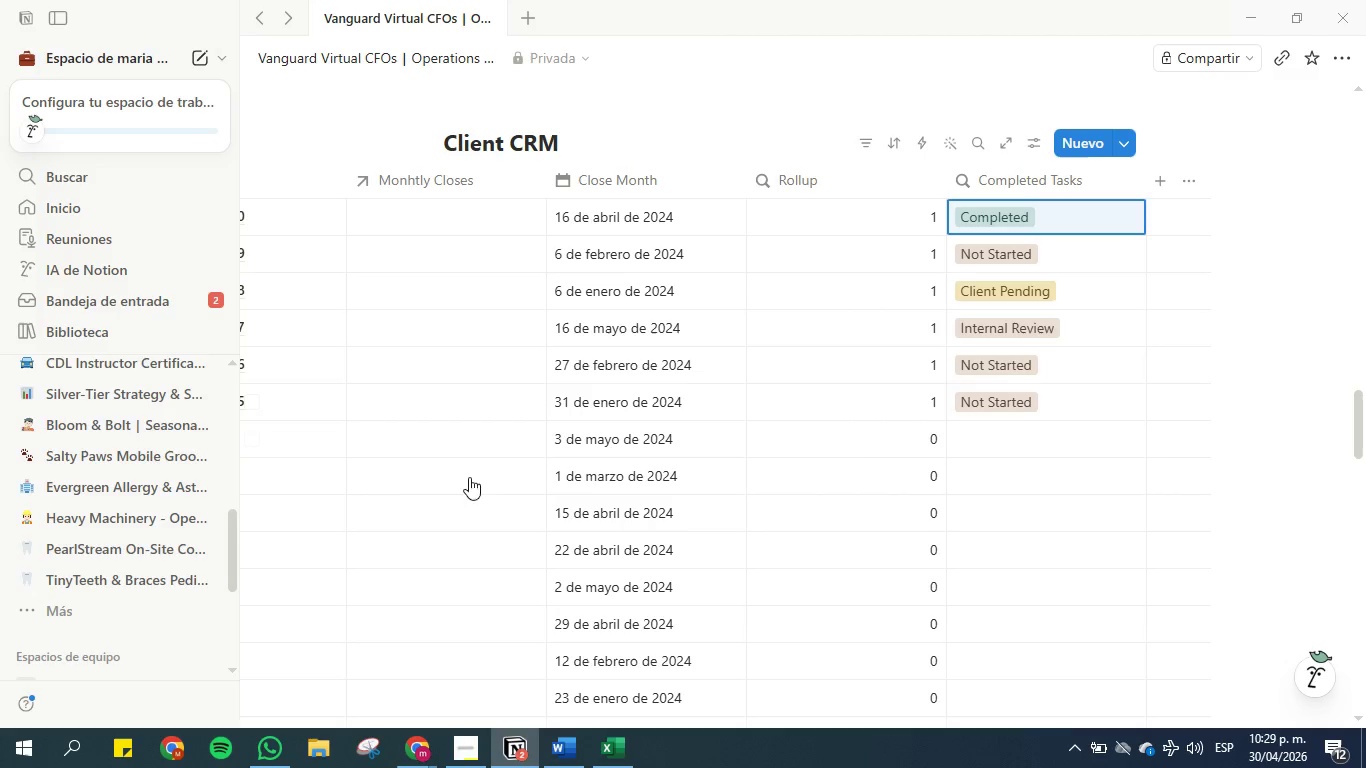 
scroll: coordinate [707, 582], scroll_direction: down, amount: 18.0
 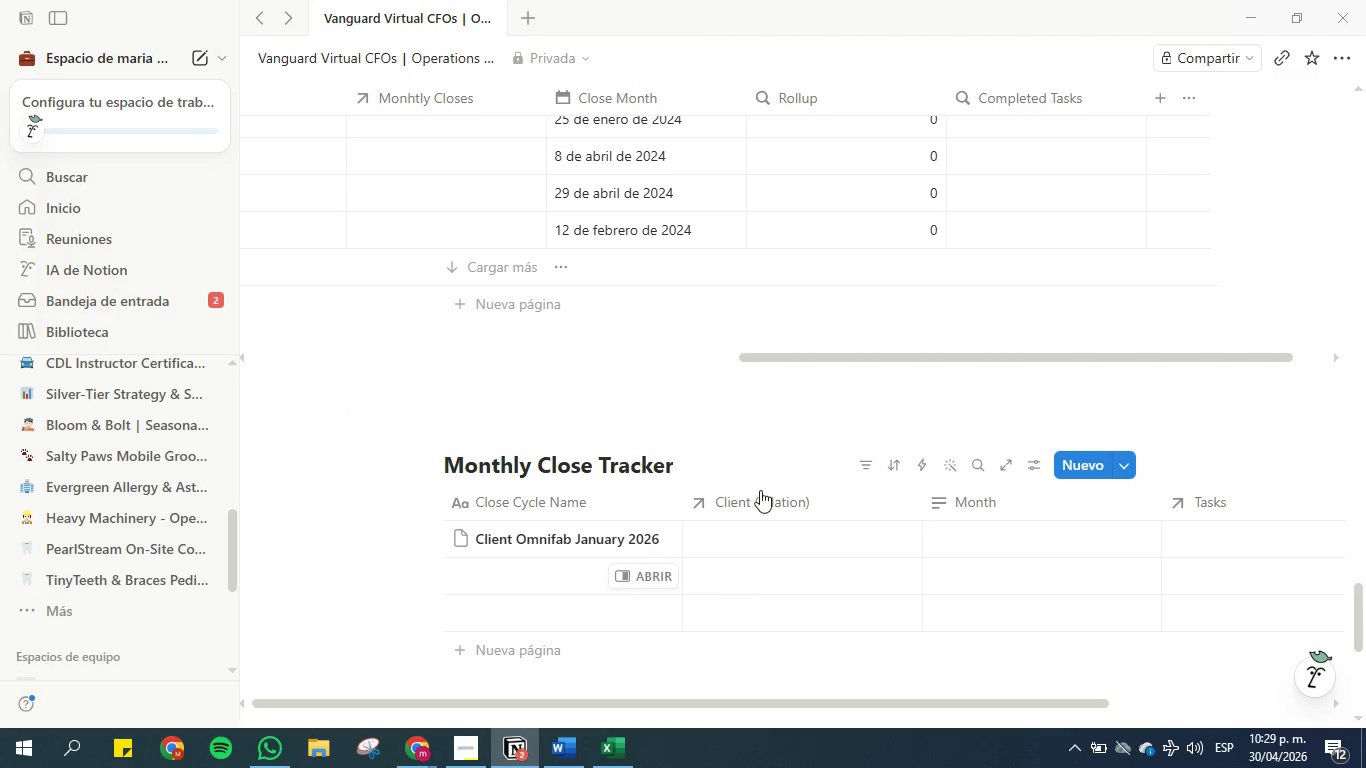 
scroll: coordinate [763, 476], scroll_direction: up, amount: 2.0
 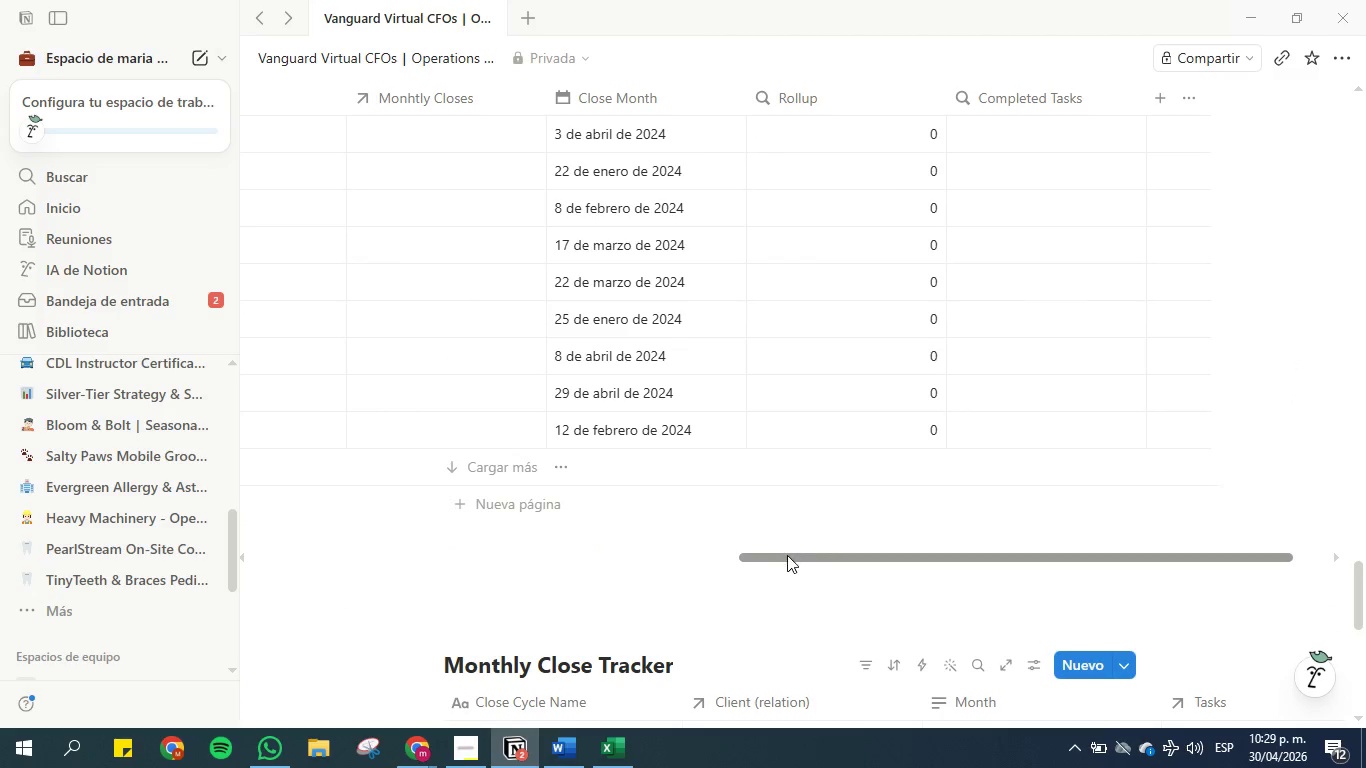 
left_click_drag(start_coordinate=[787, 555], to_coordinate=[246, 536])
 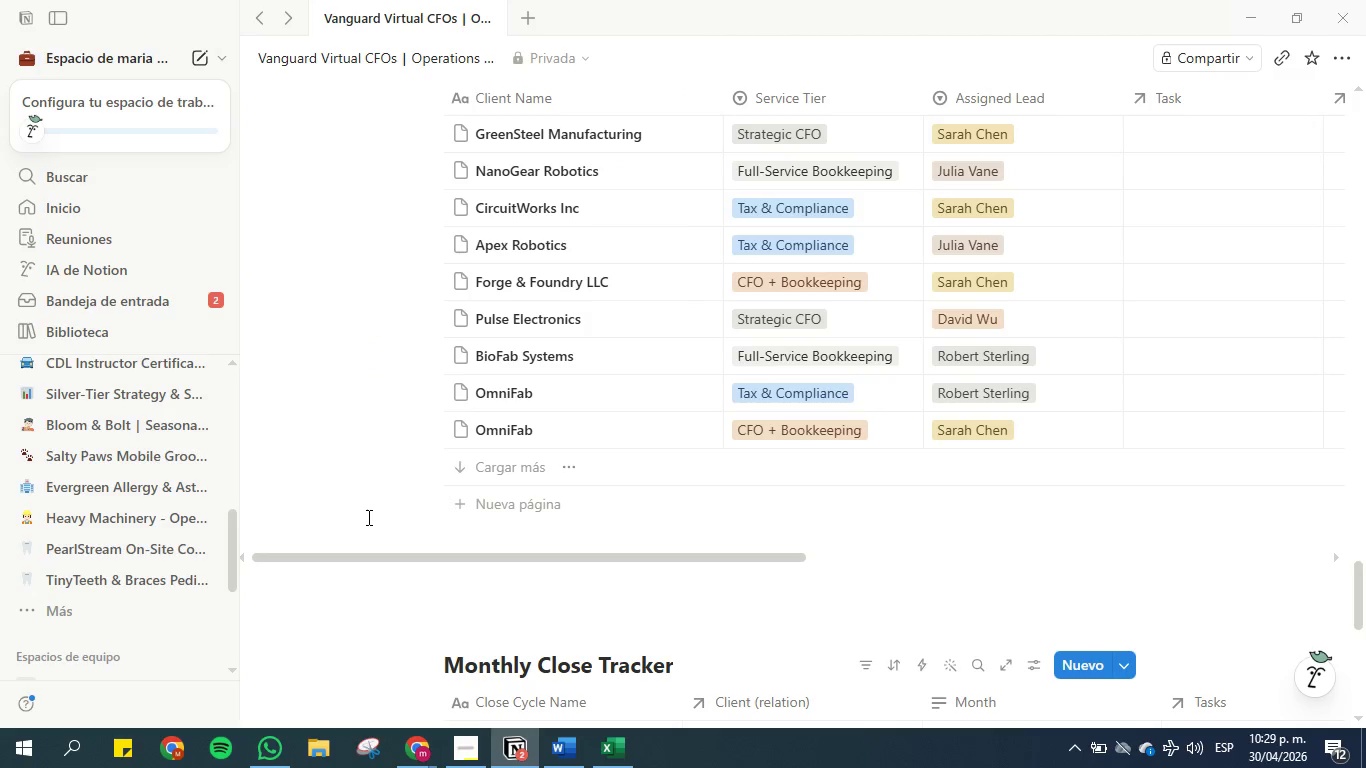 
wait(5.42)
 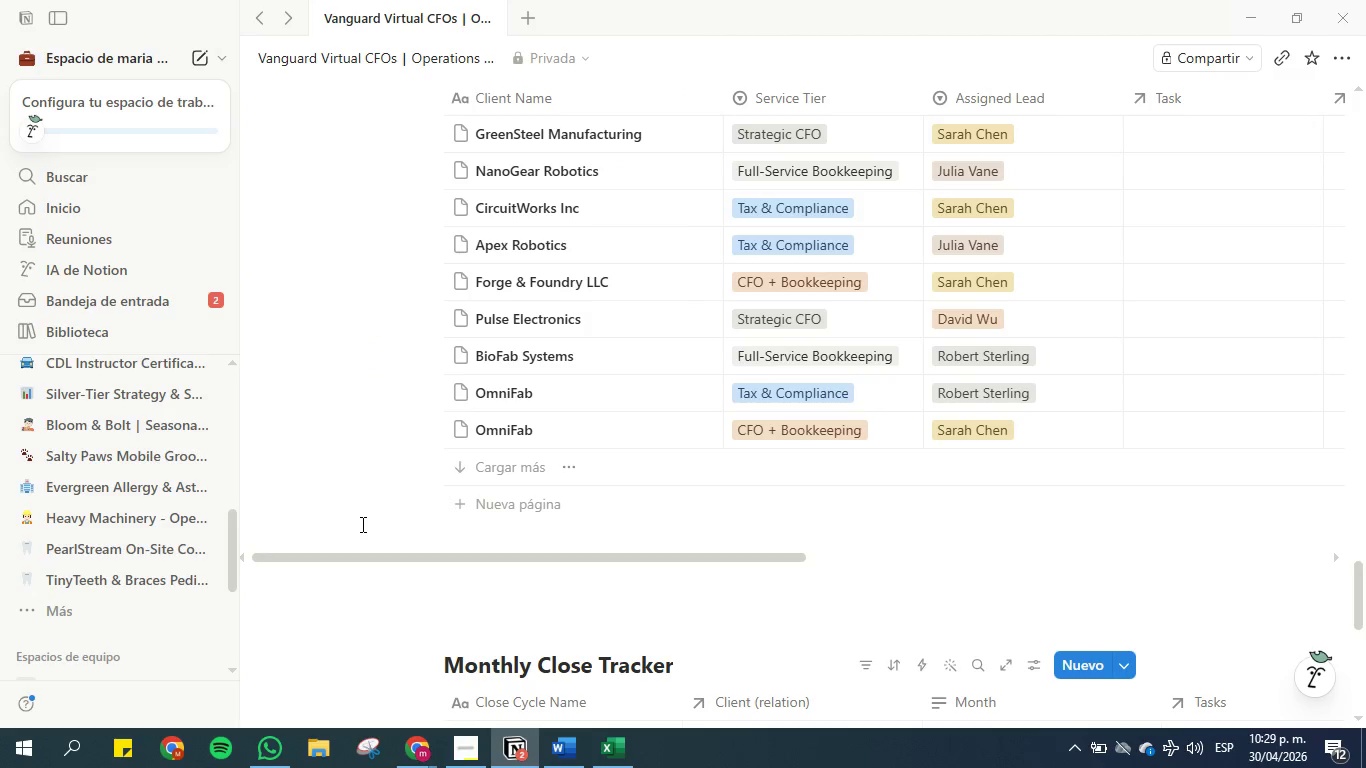 
scroll: coordinate [520, 278], scroll_direction: up, amount: 3.0
 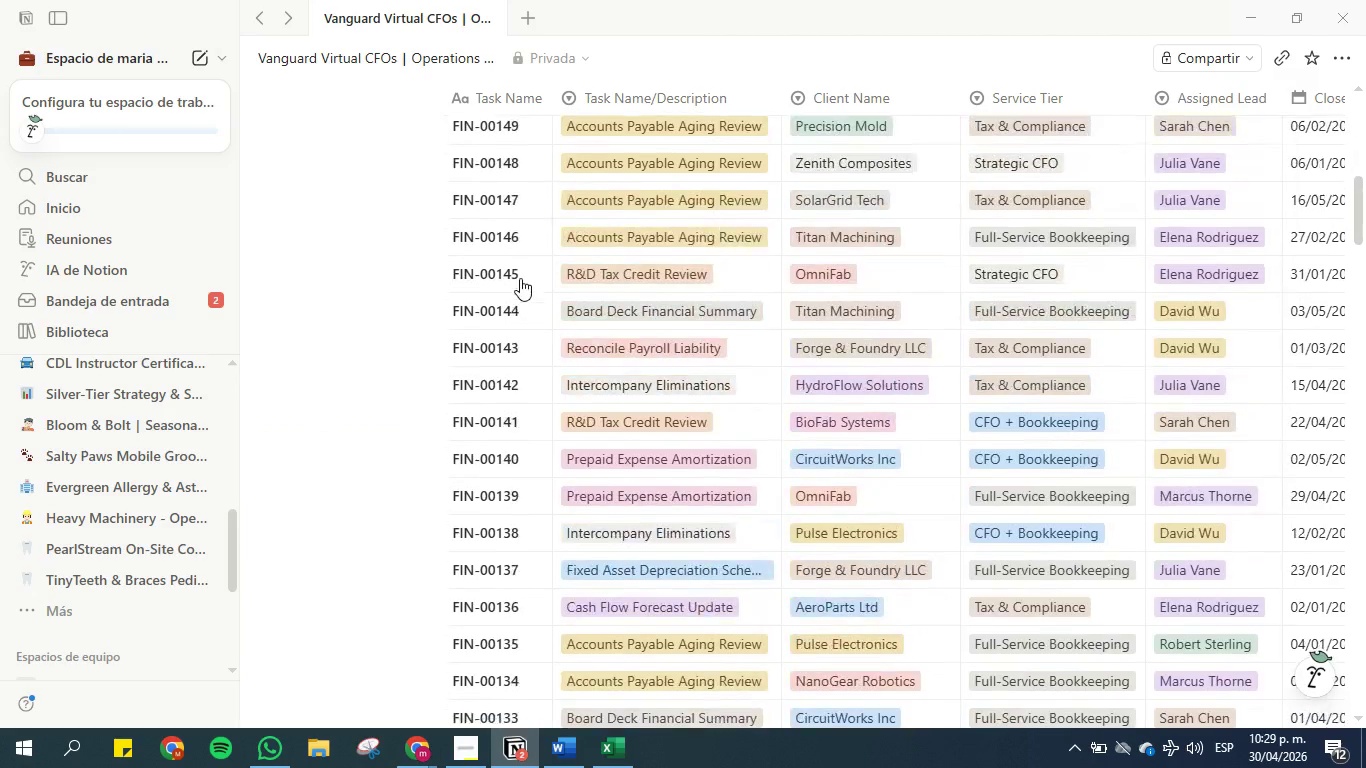 
scroll: coordinate [616, 352], scroll_direction: down, amount: 1.0
 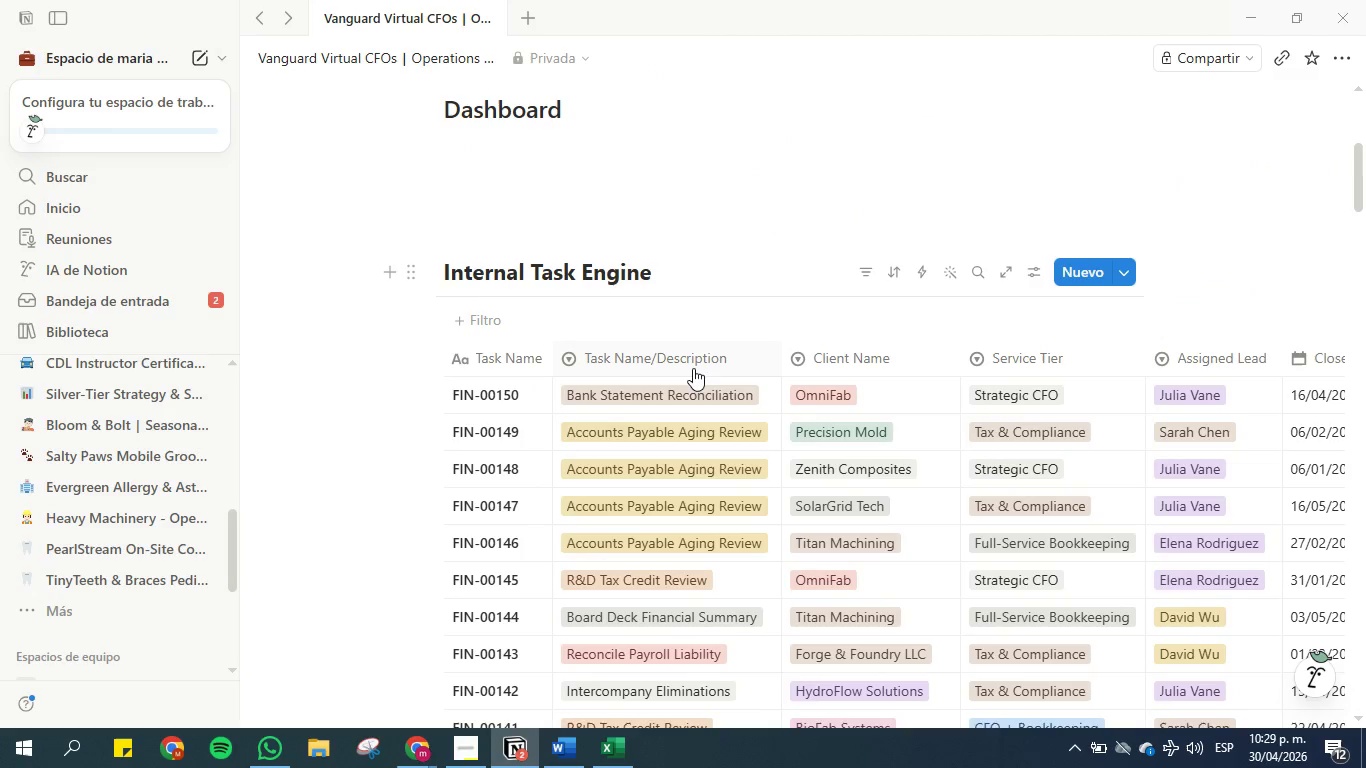 
left_click([693, 358])
 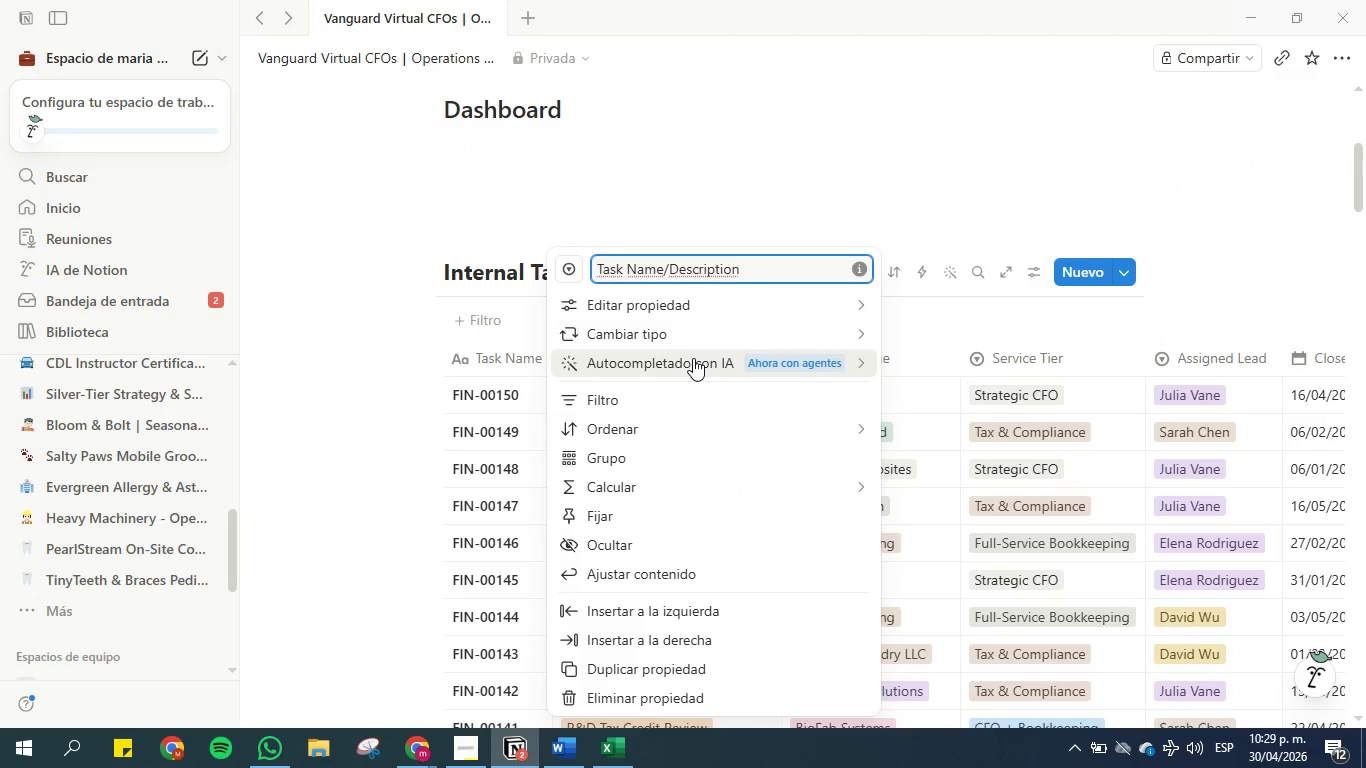 
mouse_move([670, 323])
 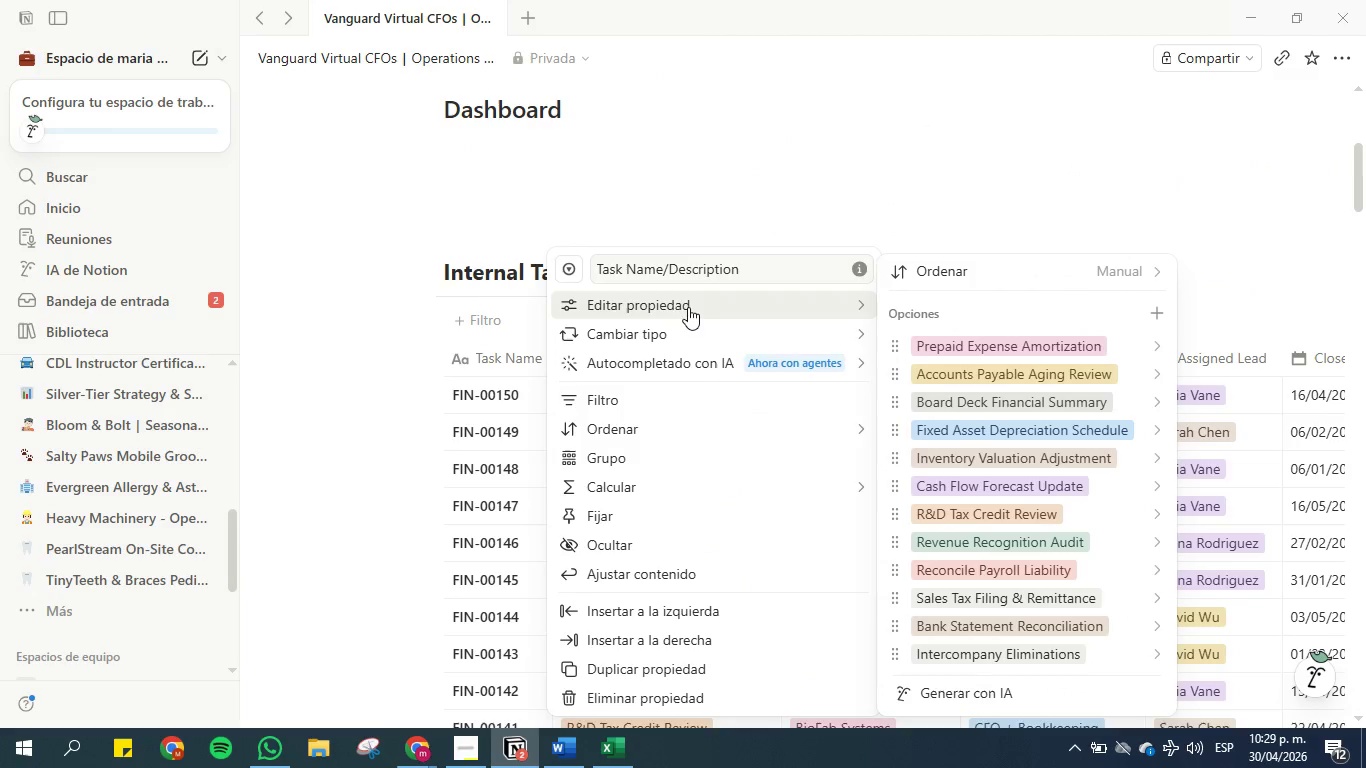 
mouse_move([672, 428])
 